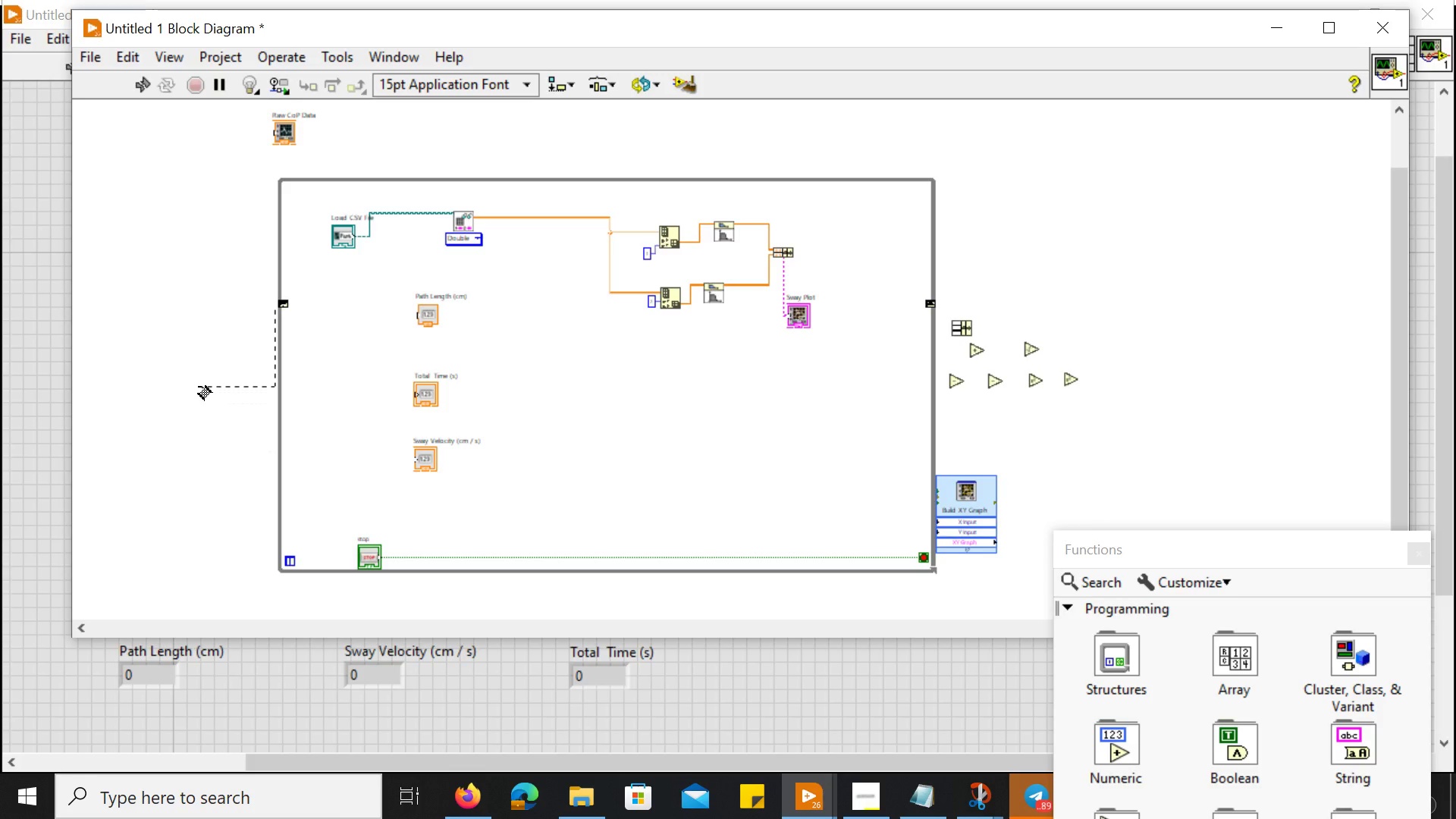 
key(Control+Z)
 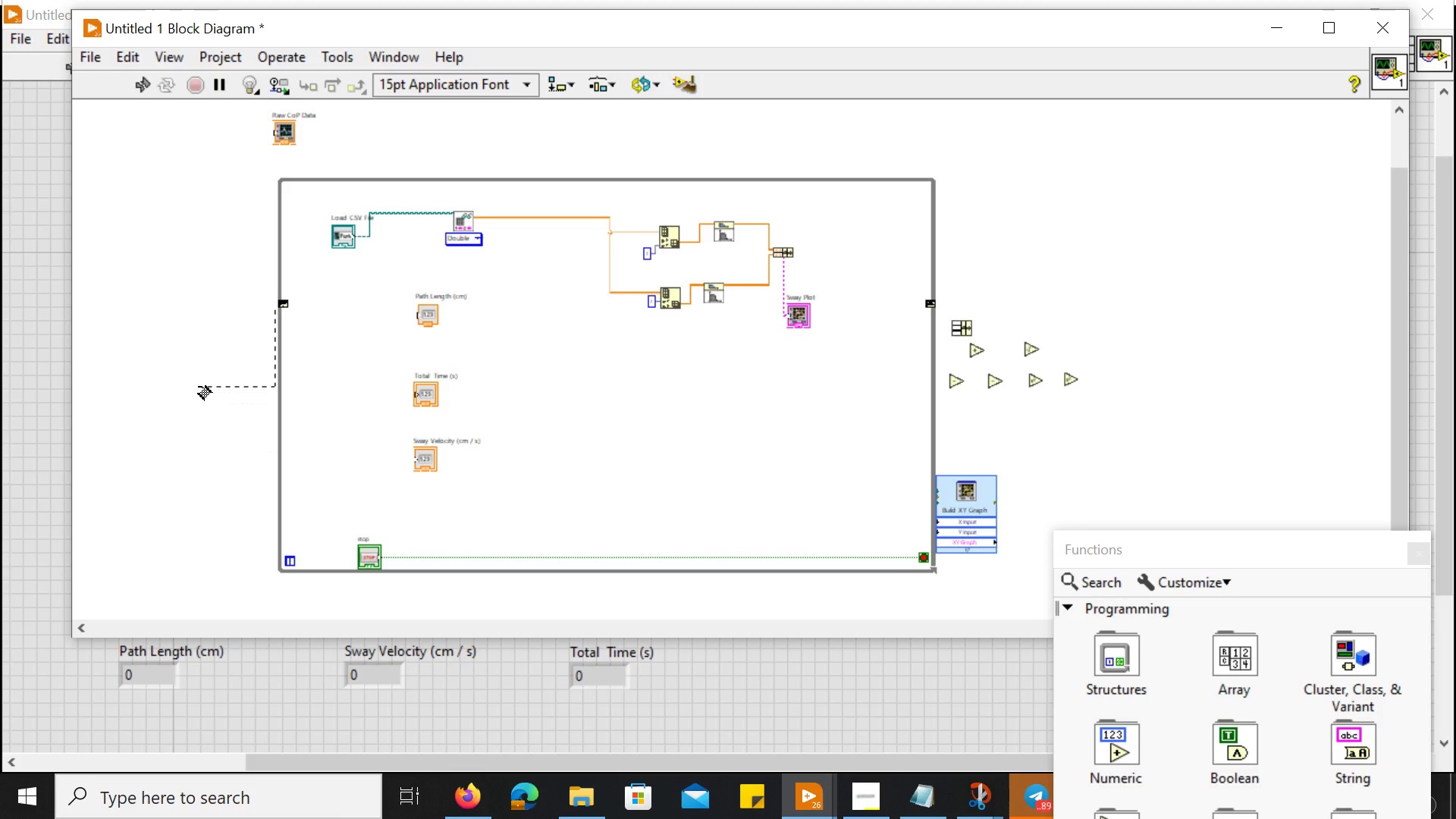 
left_click([199, 387])
 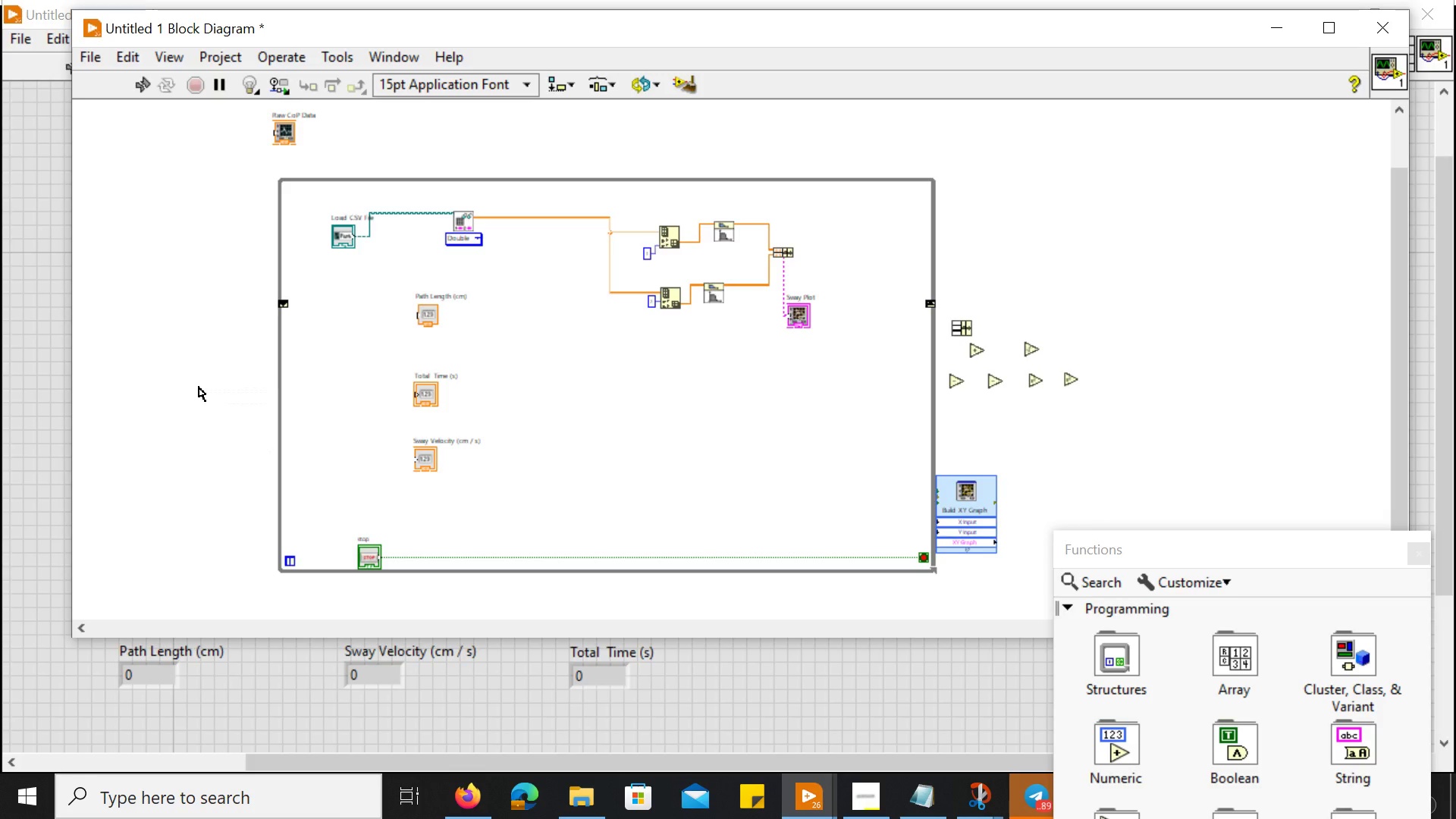 
left_click_drag(start_coordinate=[199, 387], to_coordinate=[165, 455])
 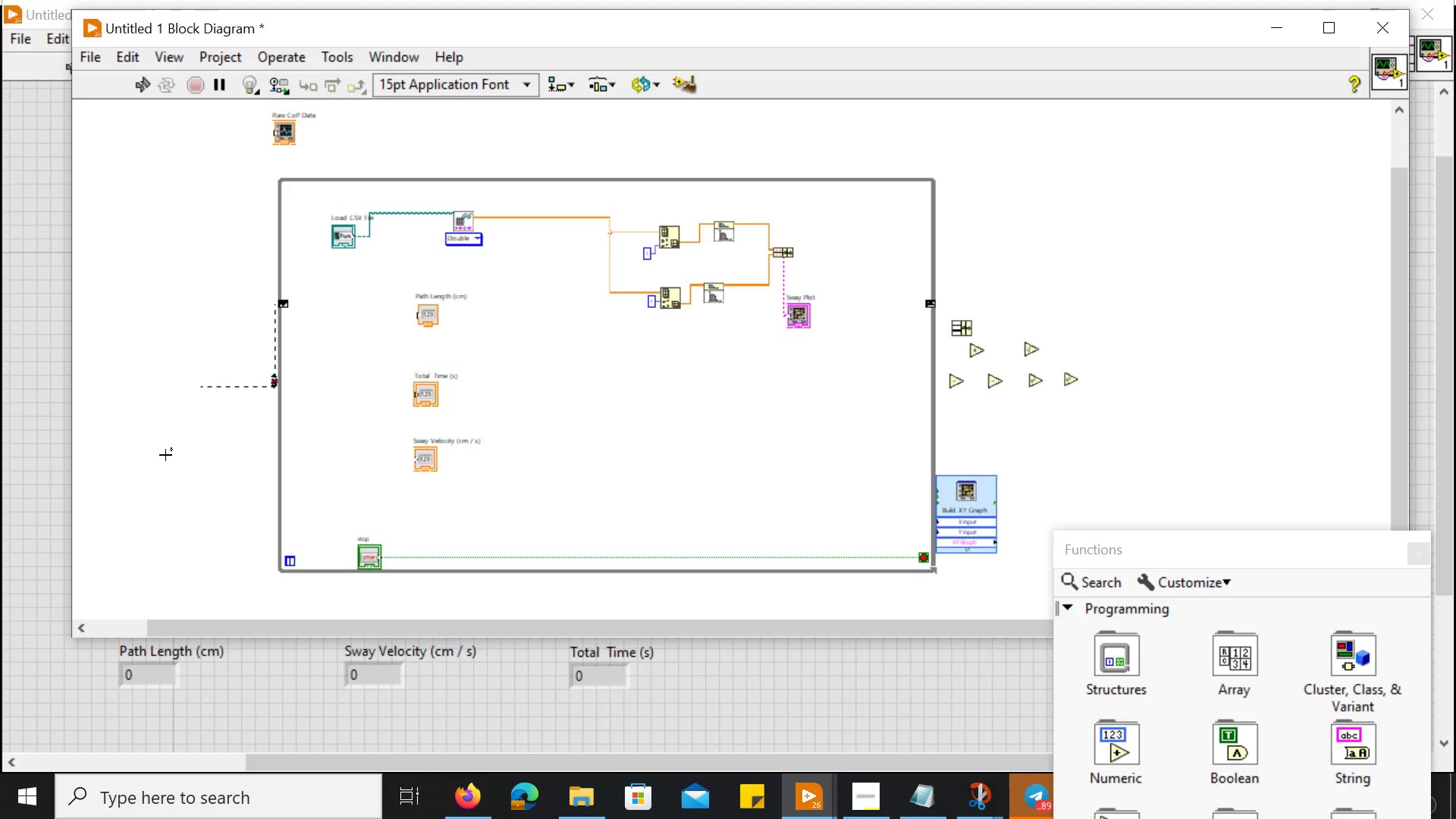 
key(Delete)
 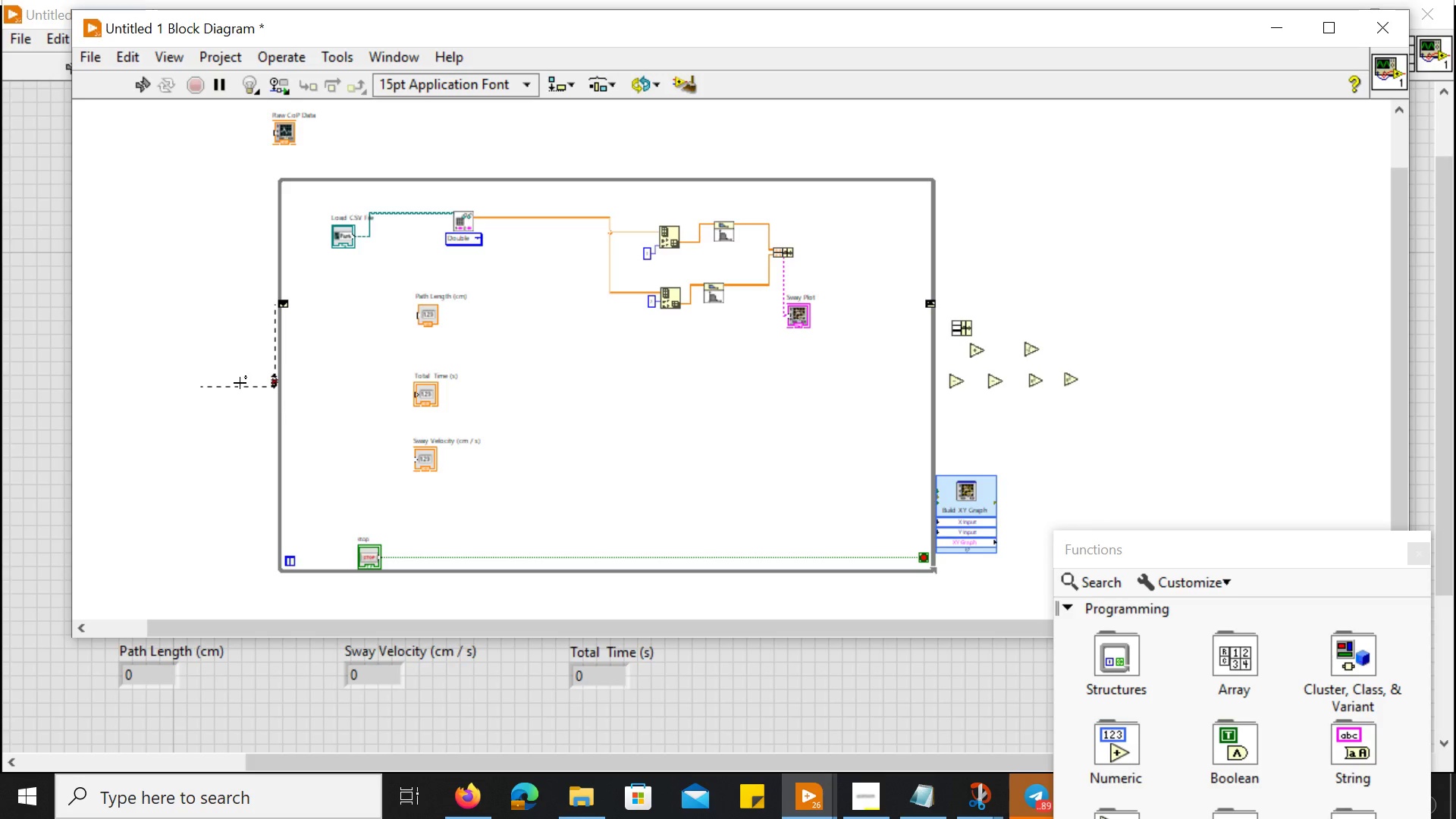 
left_click([239, 384])
 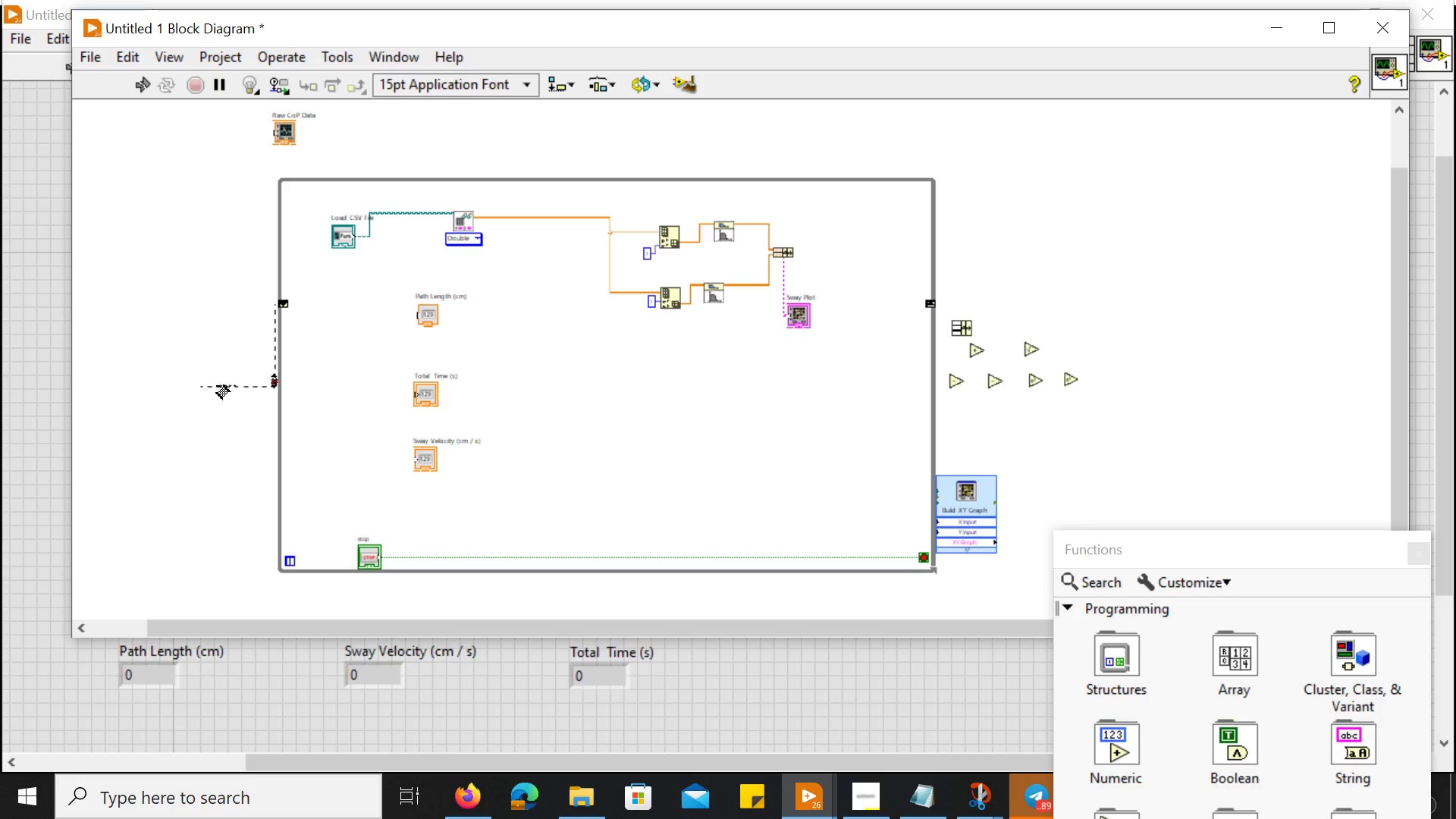 
left_click([217, 386])
 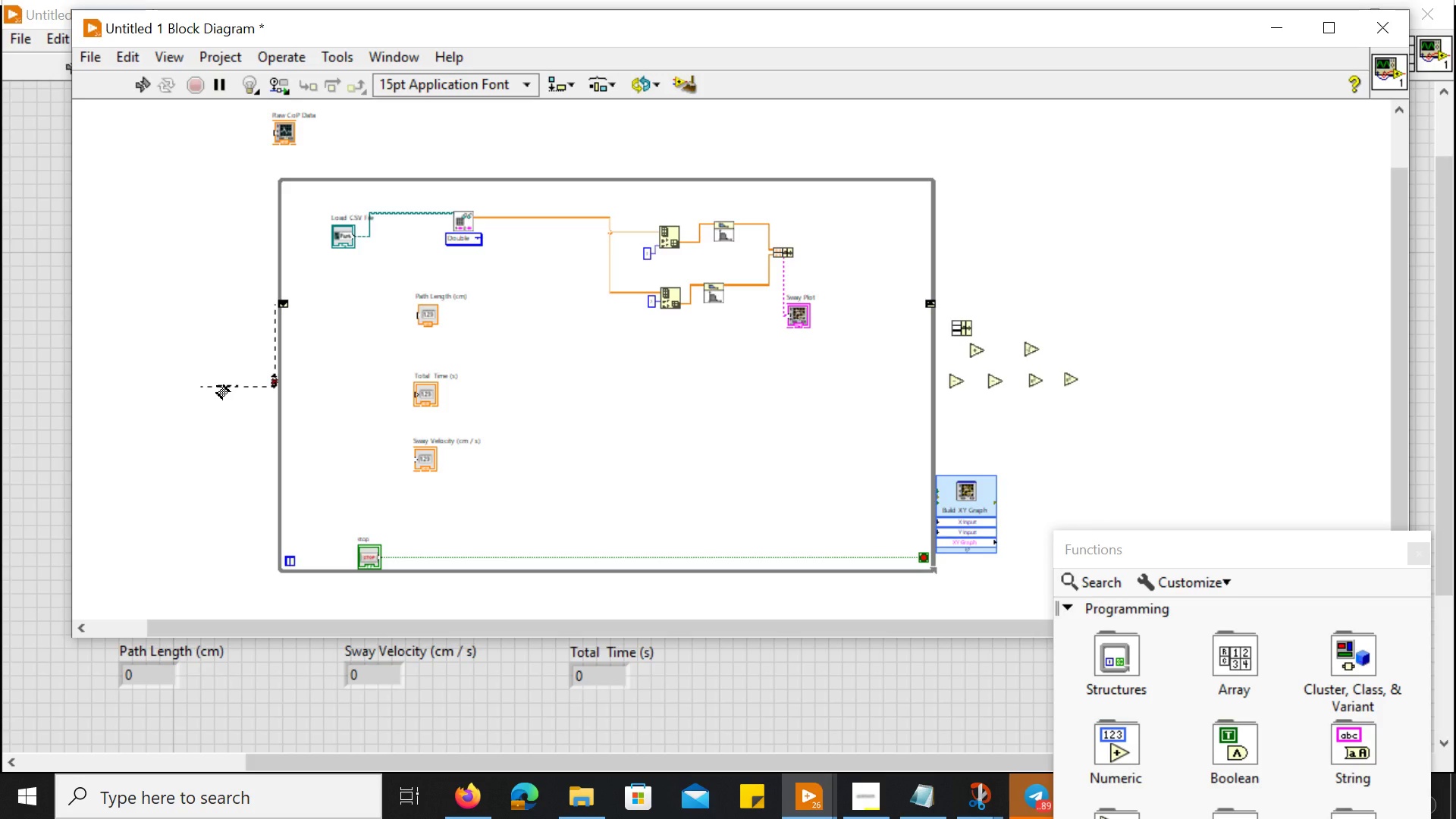 
hold_key(key=ControlLeft, duration=0.33)
hold_key(key=ControlLeft, duration=0.41)
scroll: coordinate [217, 386], scroll_direction: up, amount: 9.0
 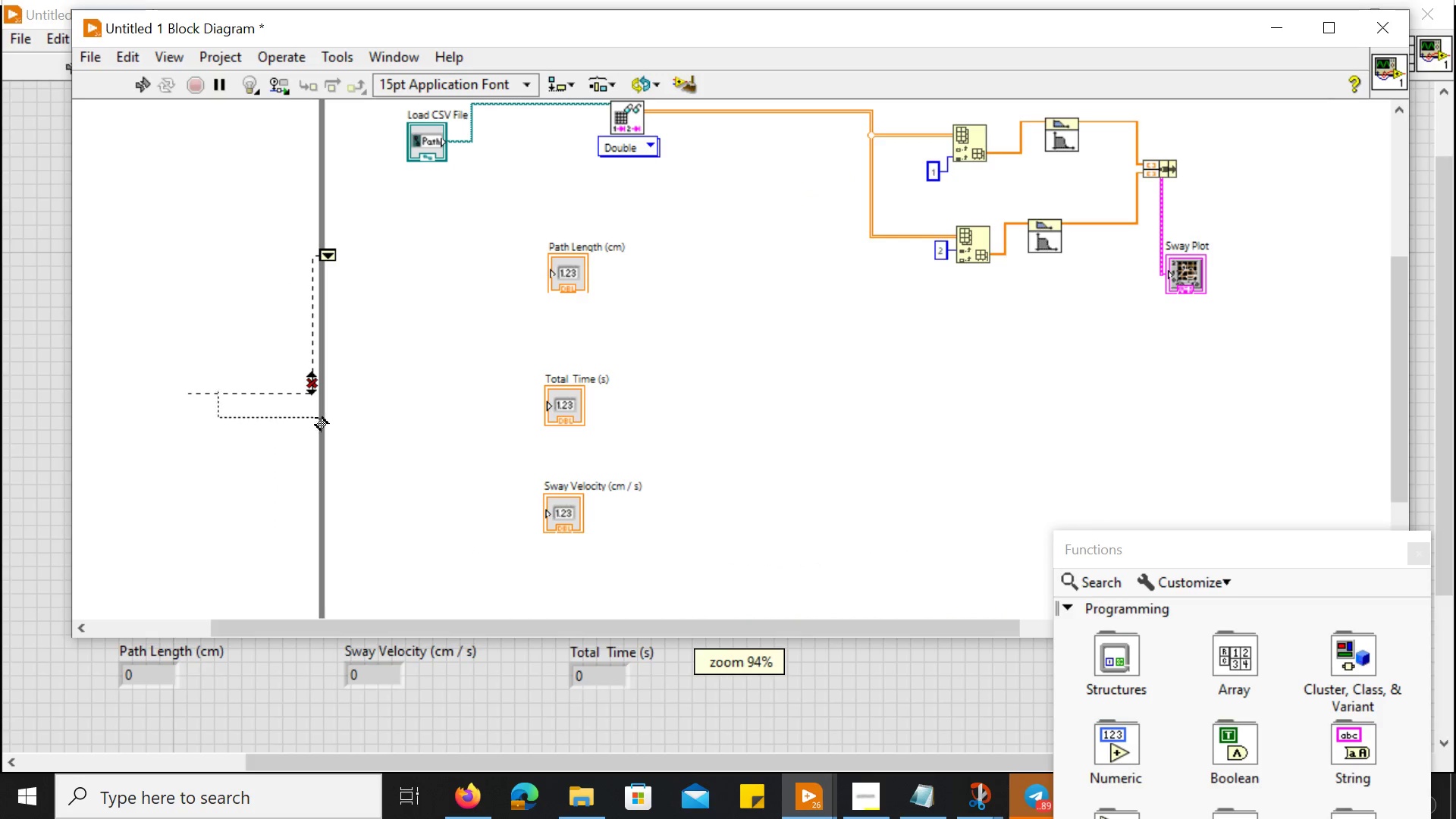 
left_click([300, 380])
 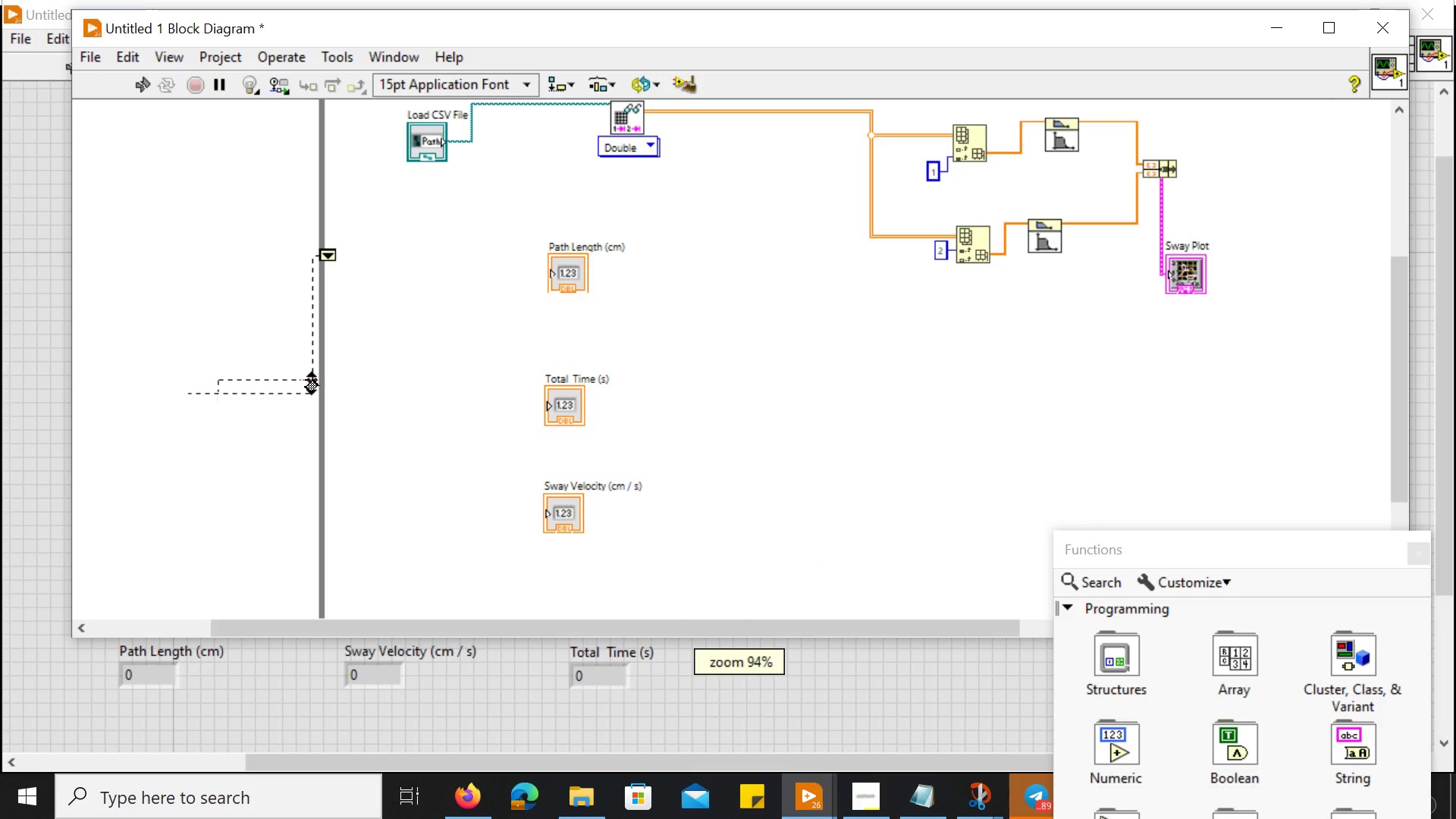 
left_click([308, 380])
 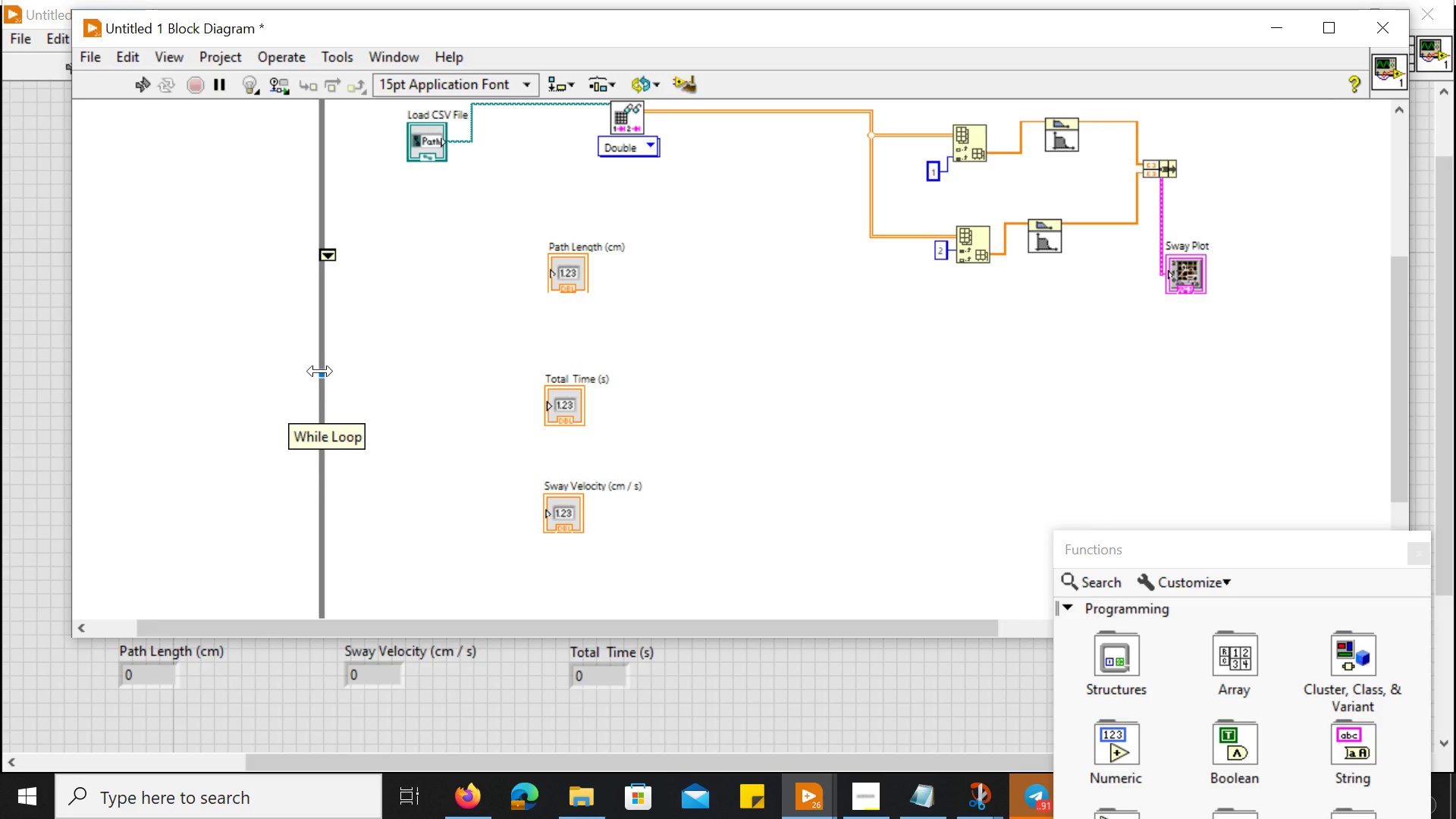 
wait(105.19)
 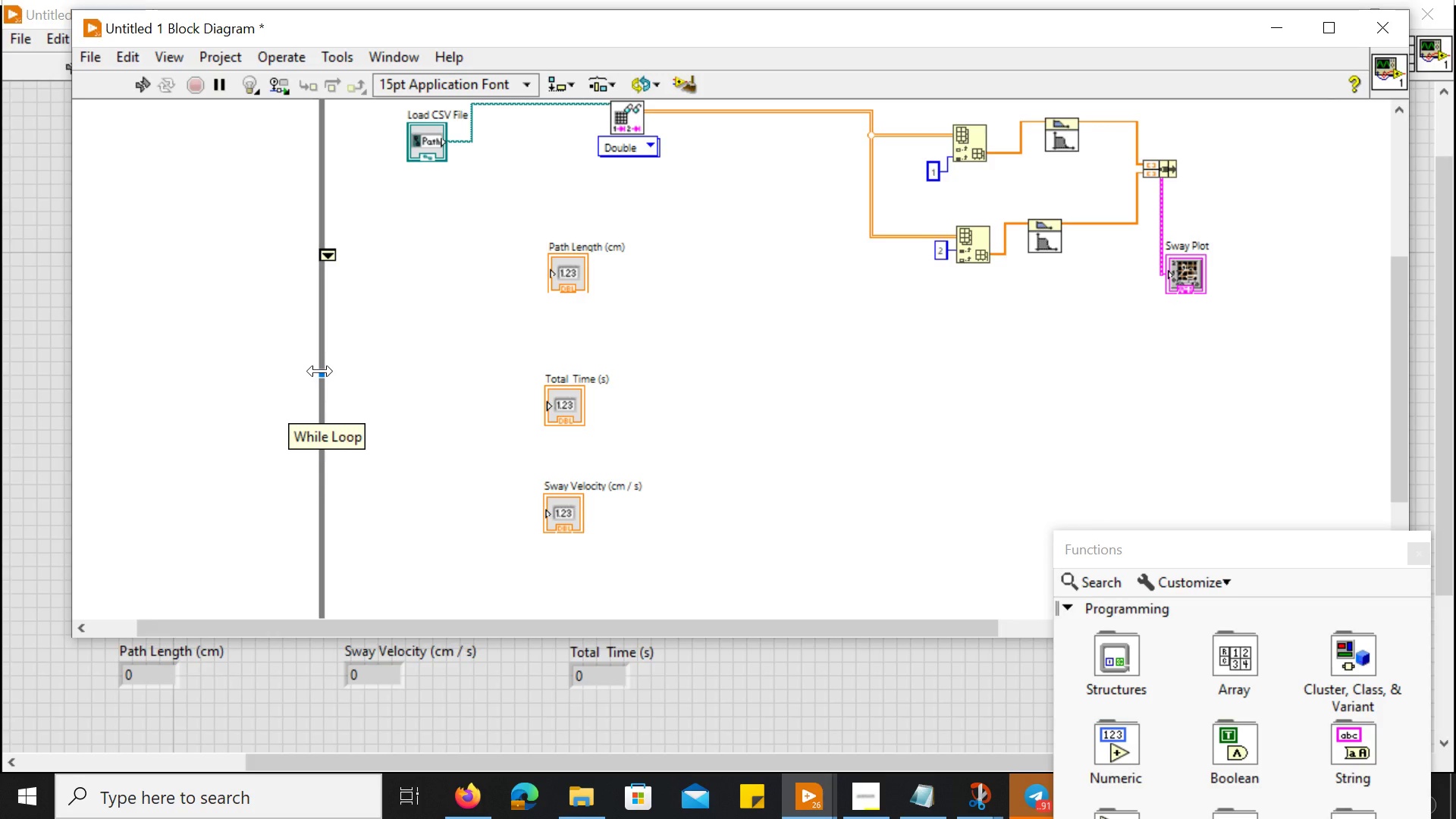 
left_click([320, 371])
 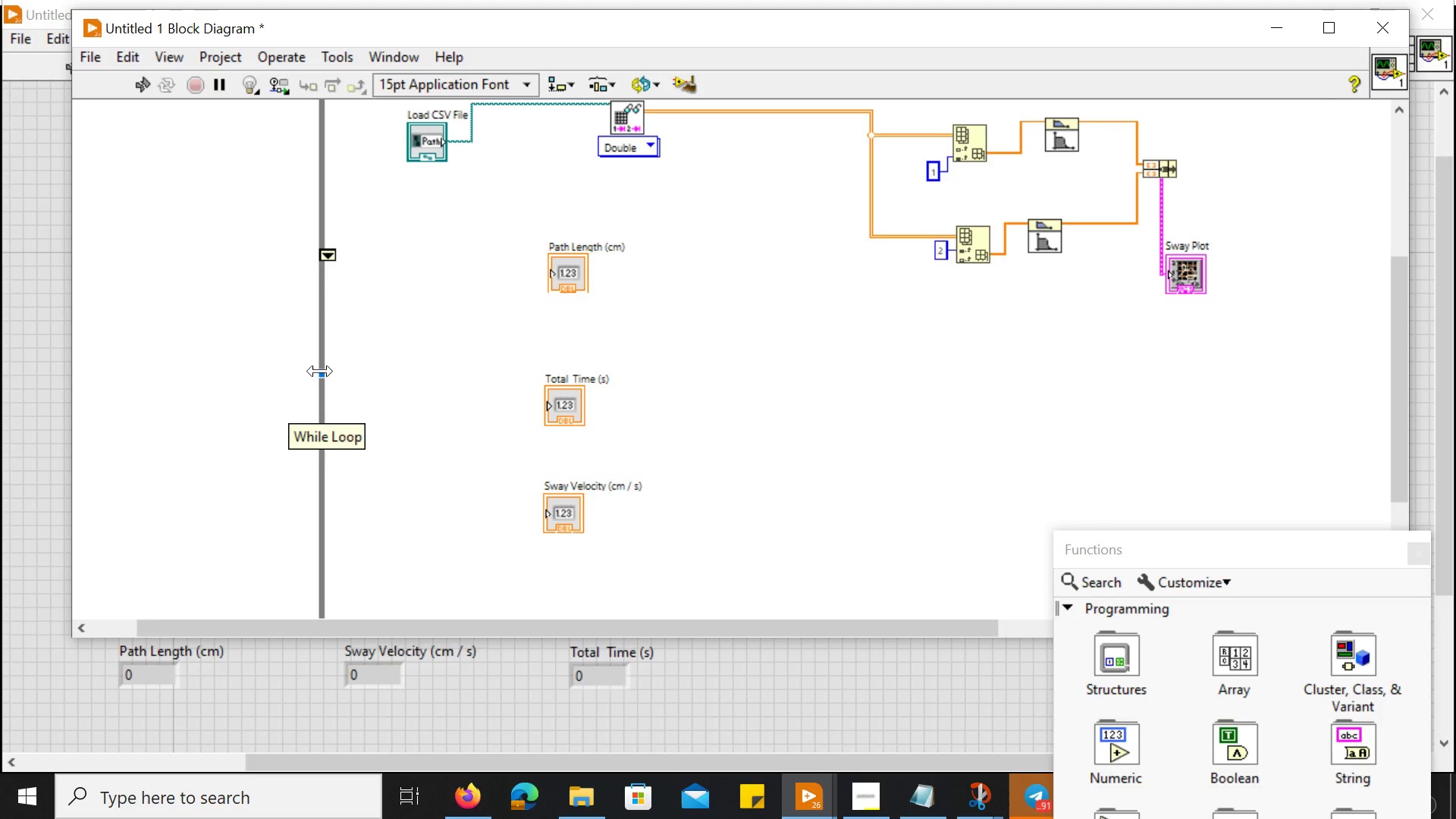 
right_click([320, 371])
 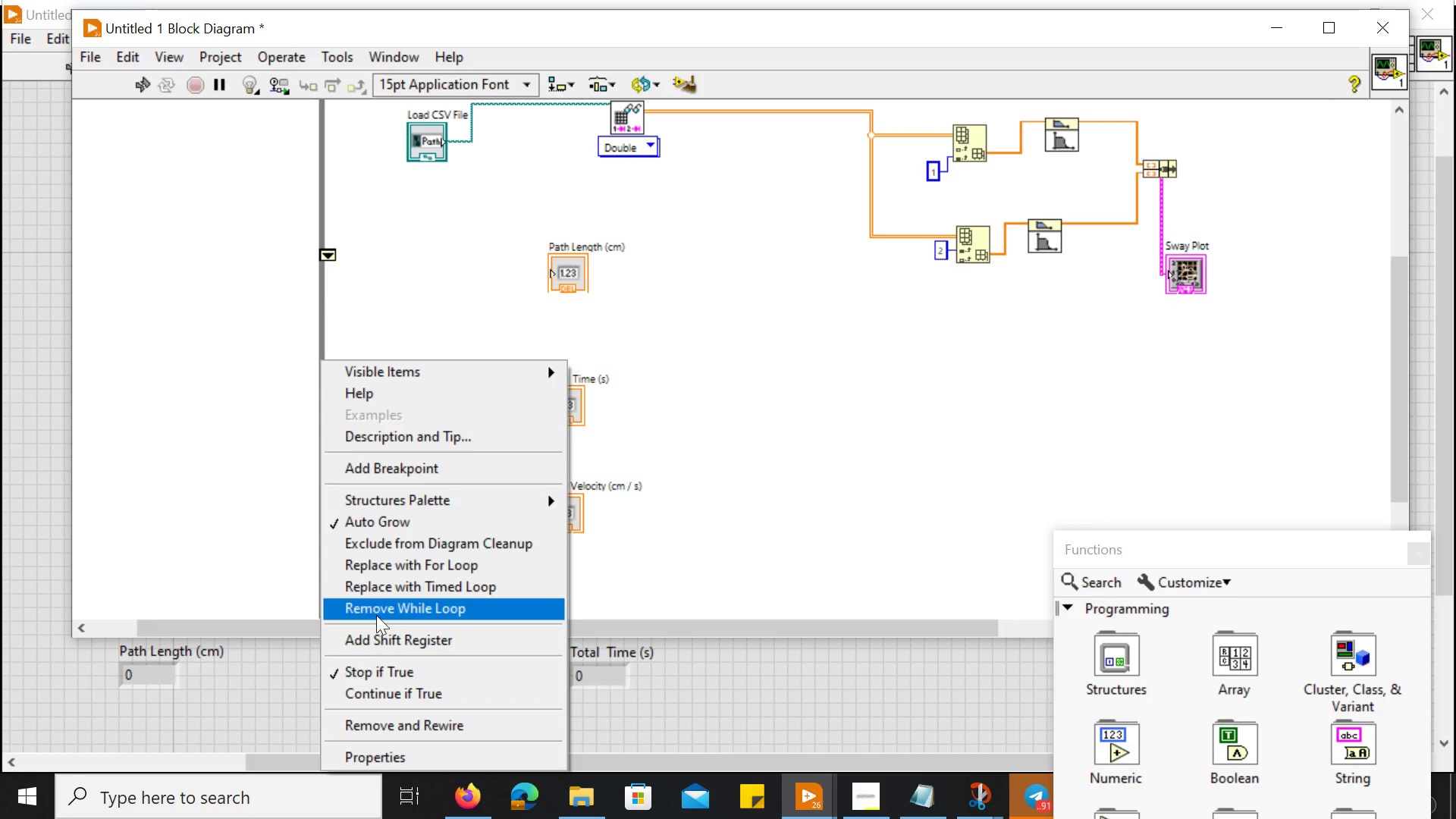 
left_click([378, 630])
 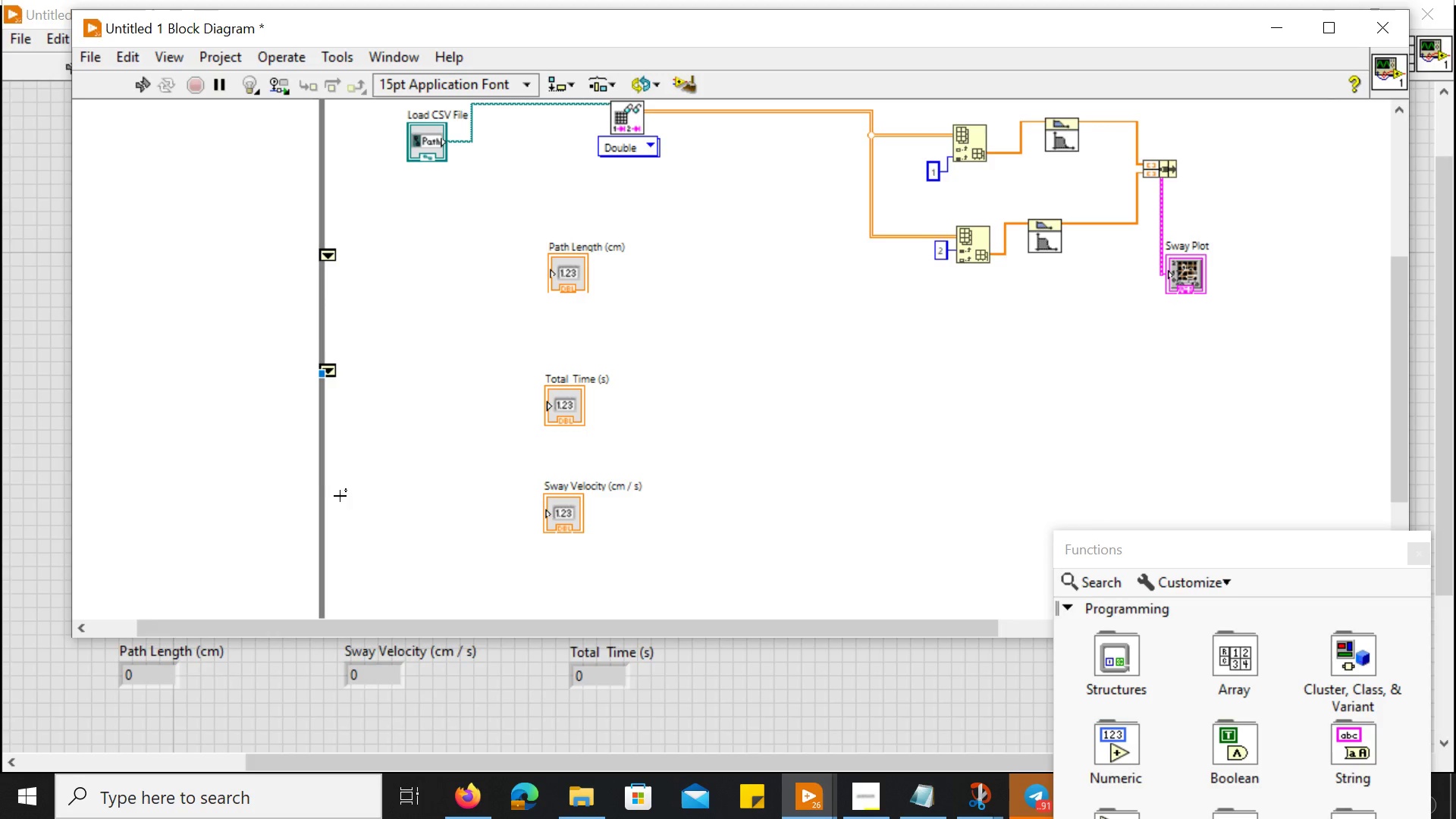 
scroll: coordinate [343, 490], scroll_direction: down, amount: 4.0
 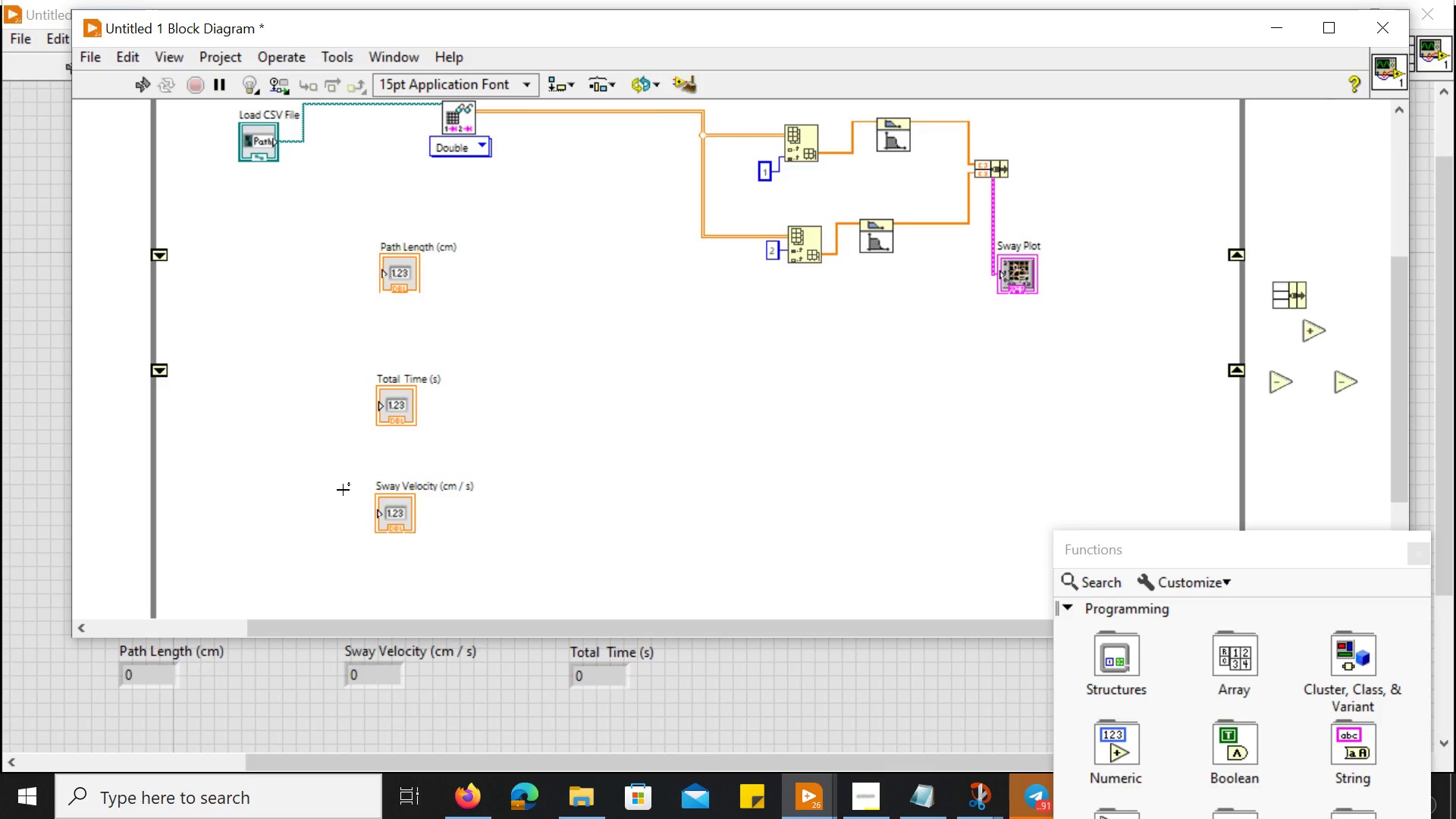 
right_click([343, 490])
 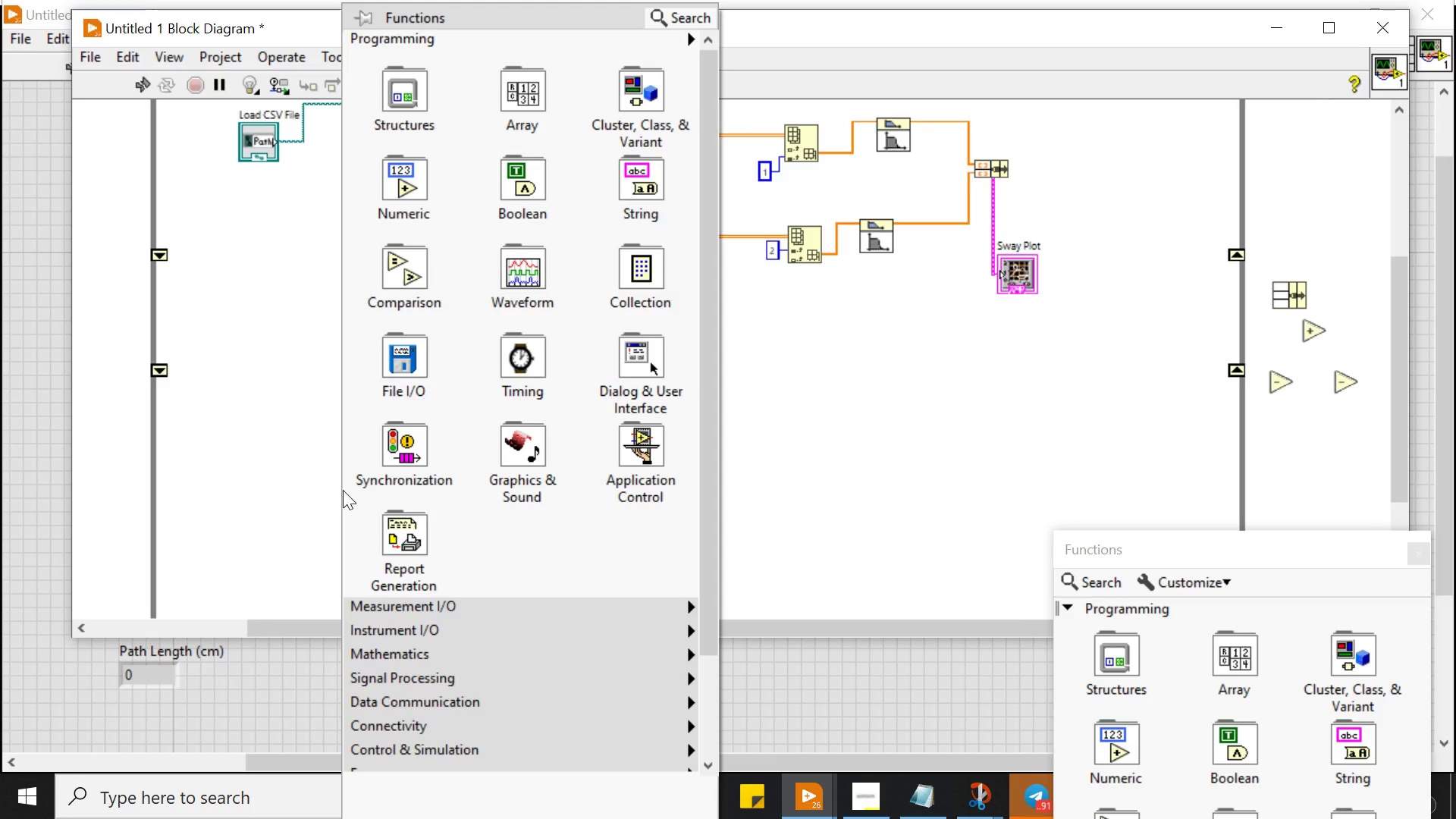 
wait(11.06)
 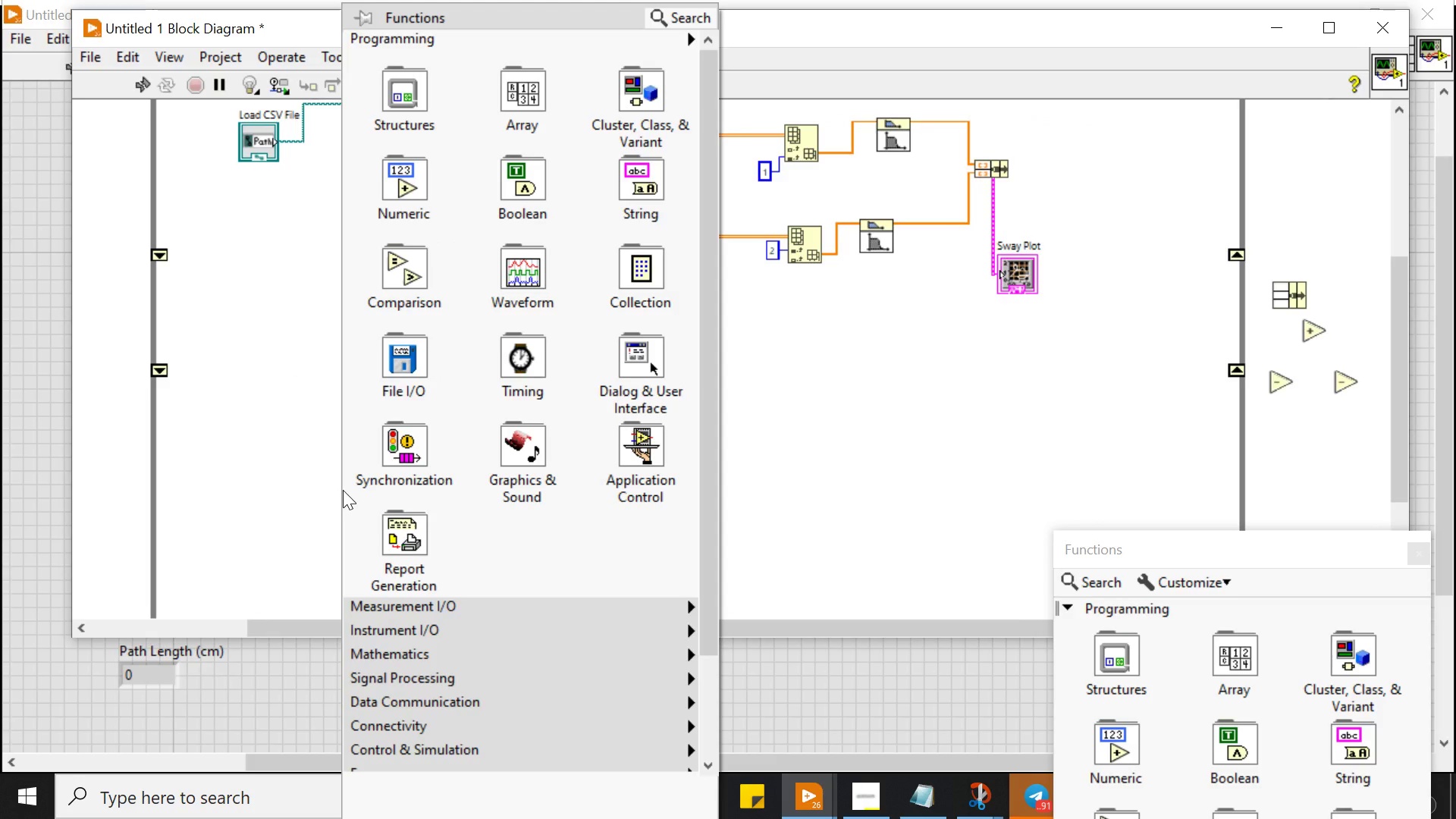 
left_click([808, 343])
 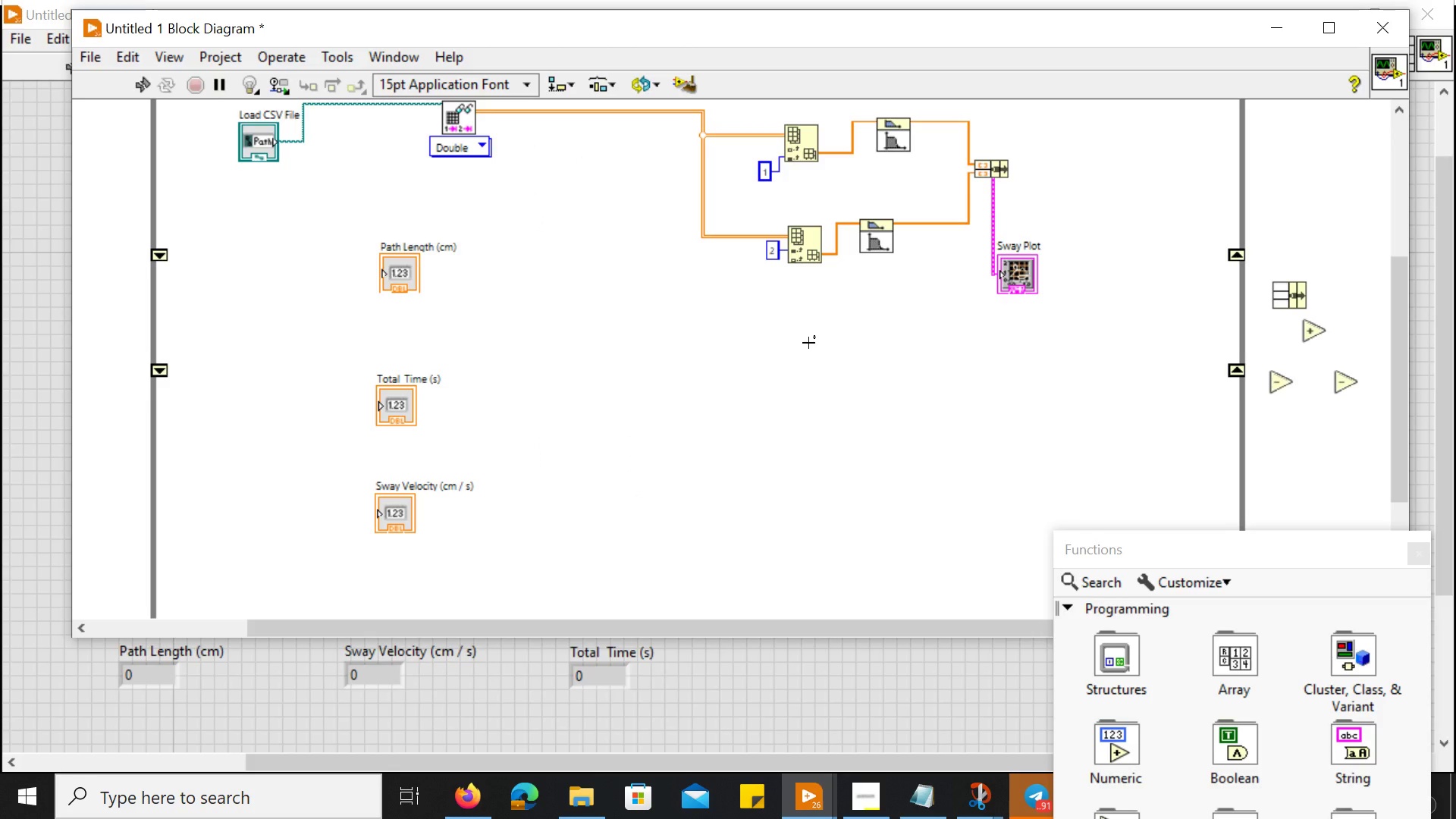 
hold_key(key=ControlLeft, duration=0.42)
scroll: coordinate [808, 343], scroll_direction: down, amount: 1.0
 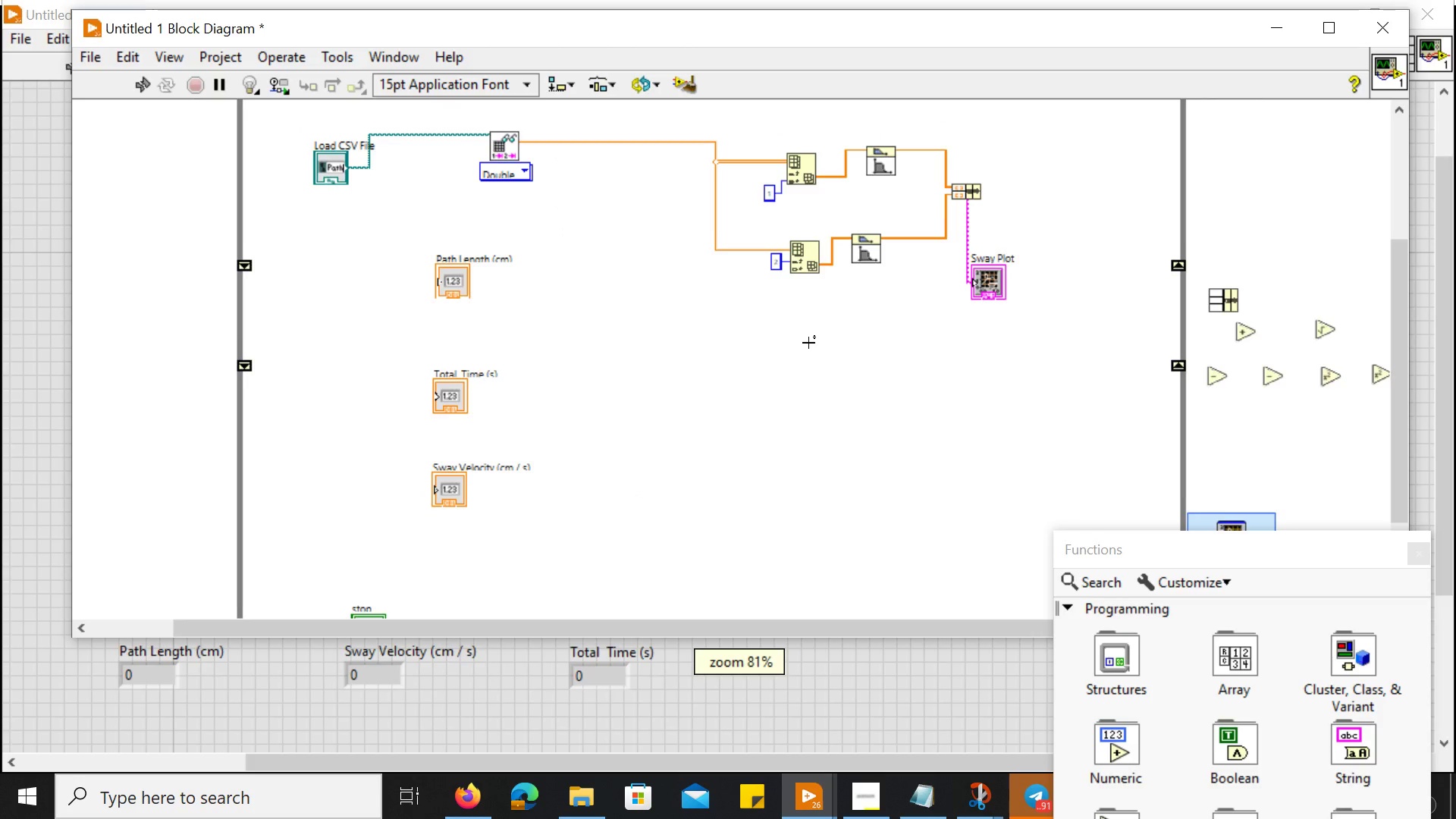 
scroll: coordinate [808, 343], scroll_direction: none, amount: 0.0
 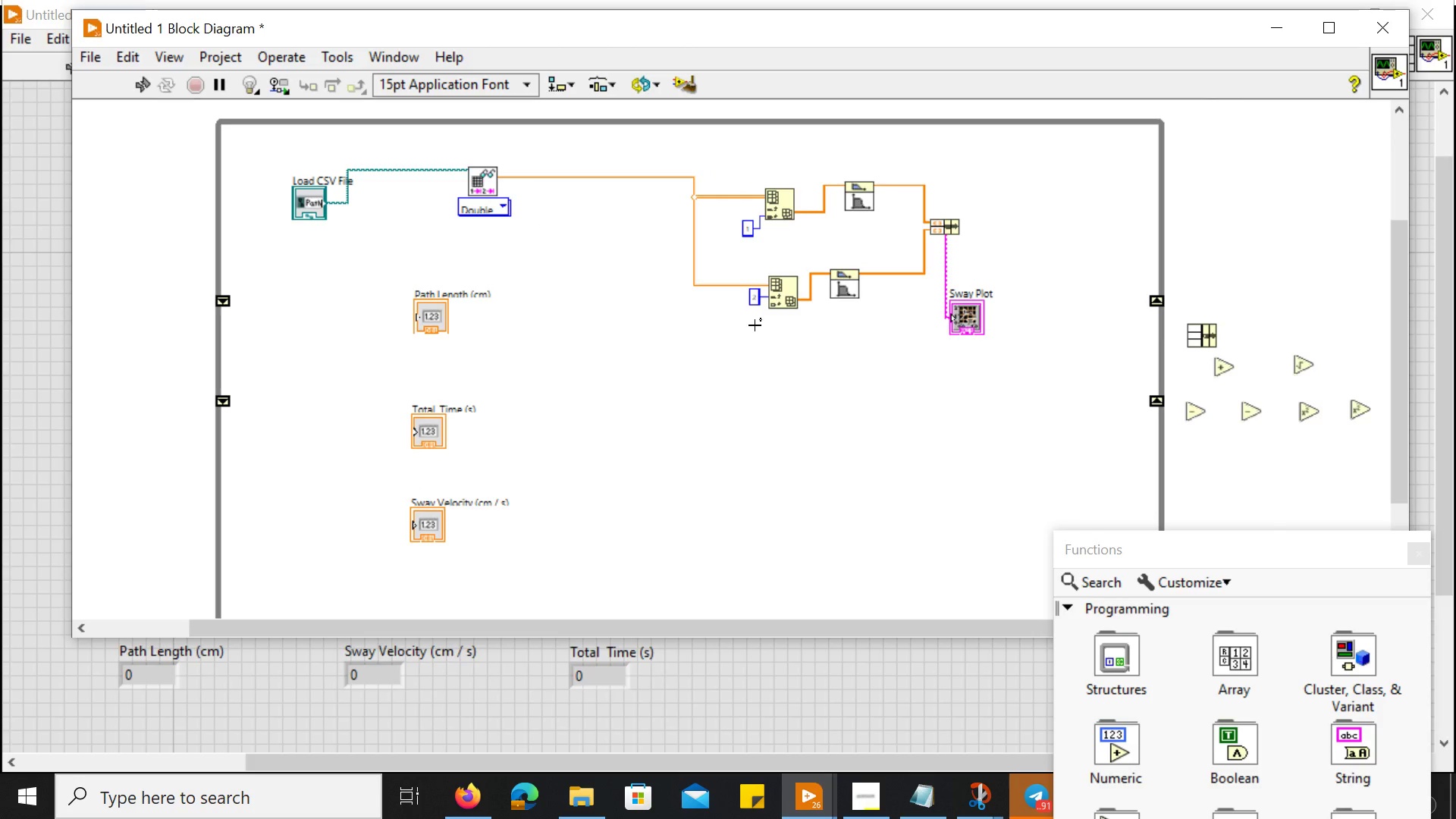 
scroll: coordinate [755, 325], scroll_direction: down, amount: 2.0
 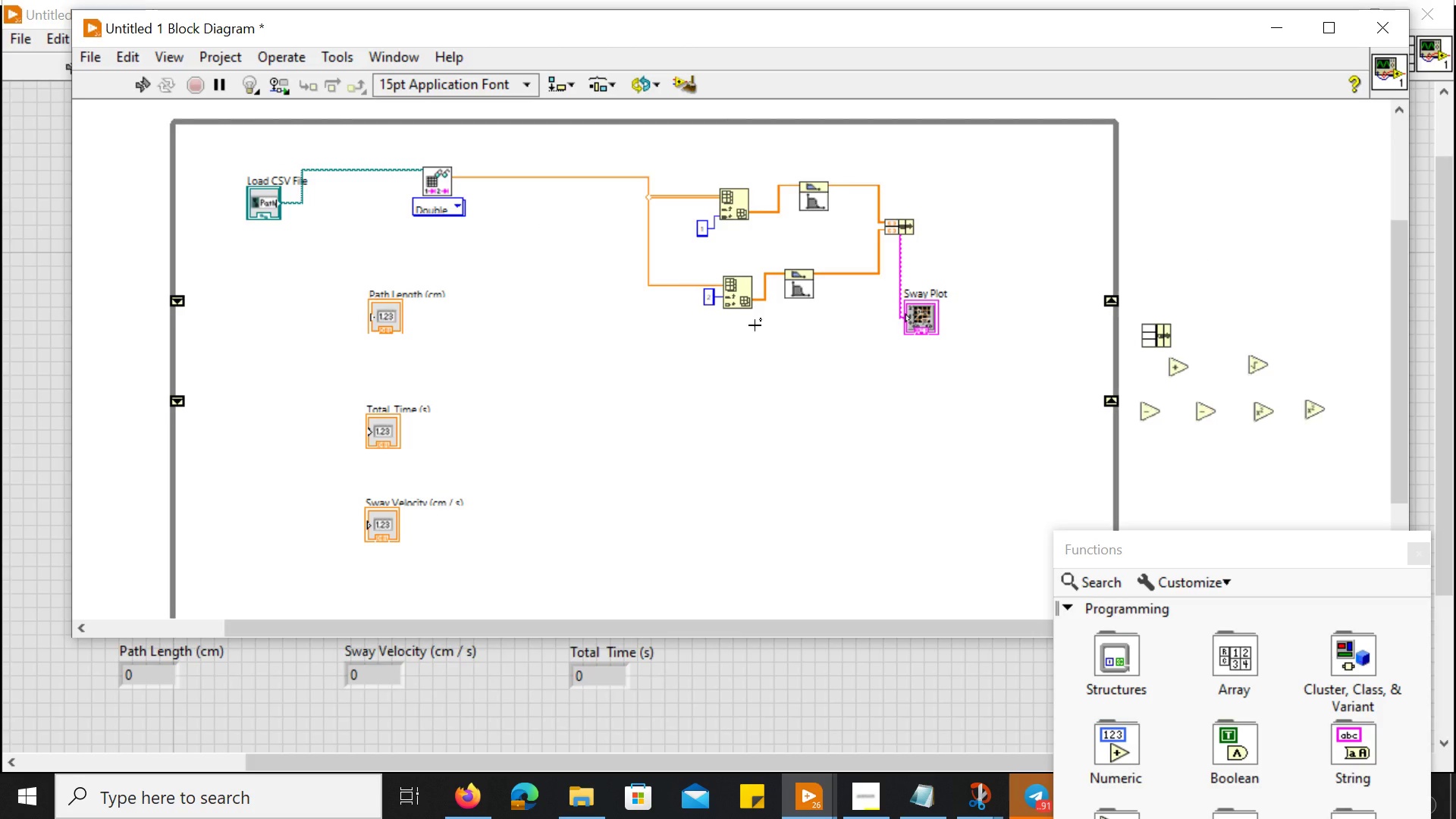 
wait(38.91)
 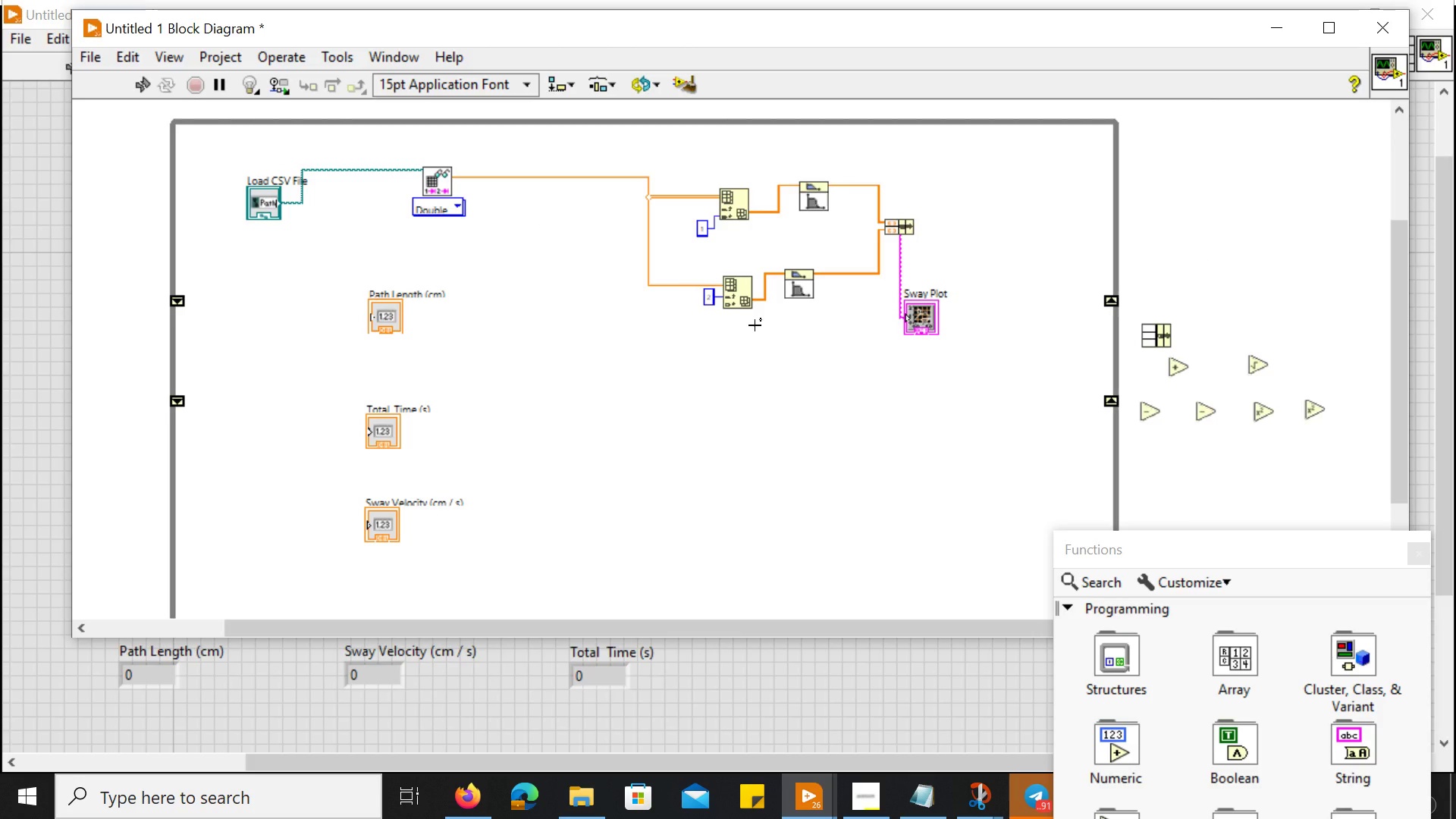 
hold_key(key=ControlLeft, duration=0.67)
scroll: coordinate [1109, 303], scroll_direction: up, amount: 7.0
 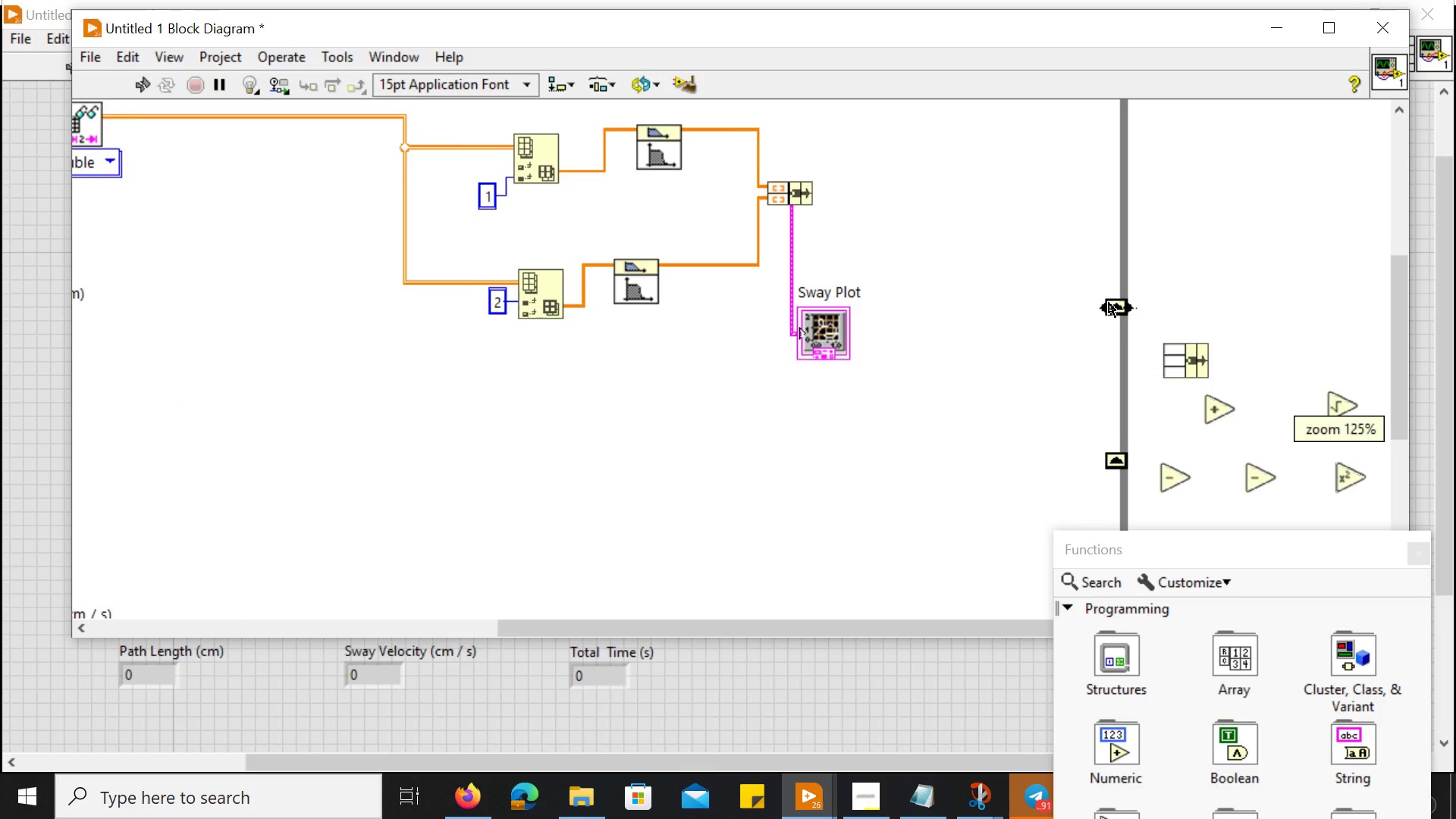 
hold_key(key=ControlLeft, duration=0.56)
 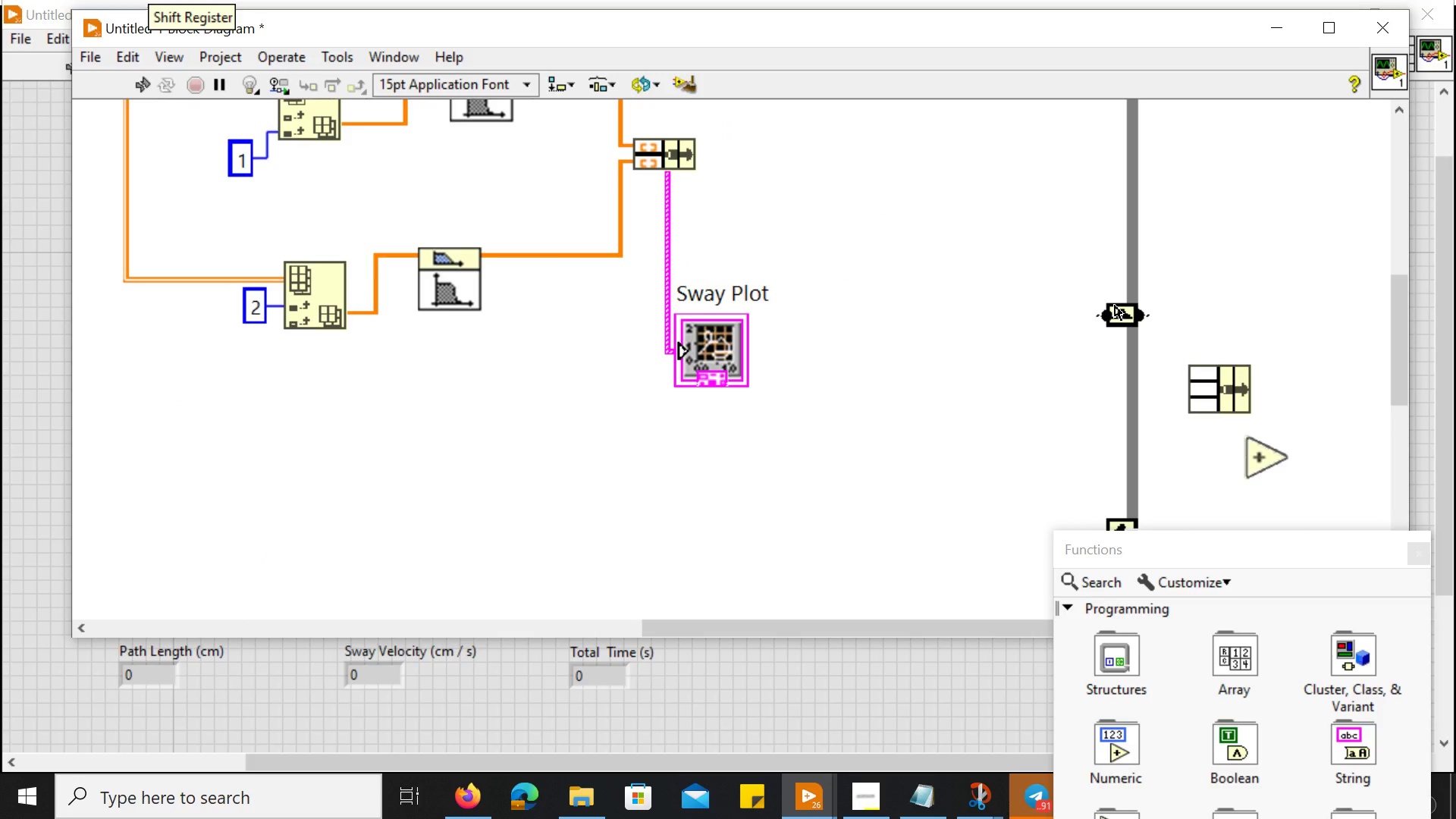 
wait(5.15)
 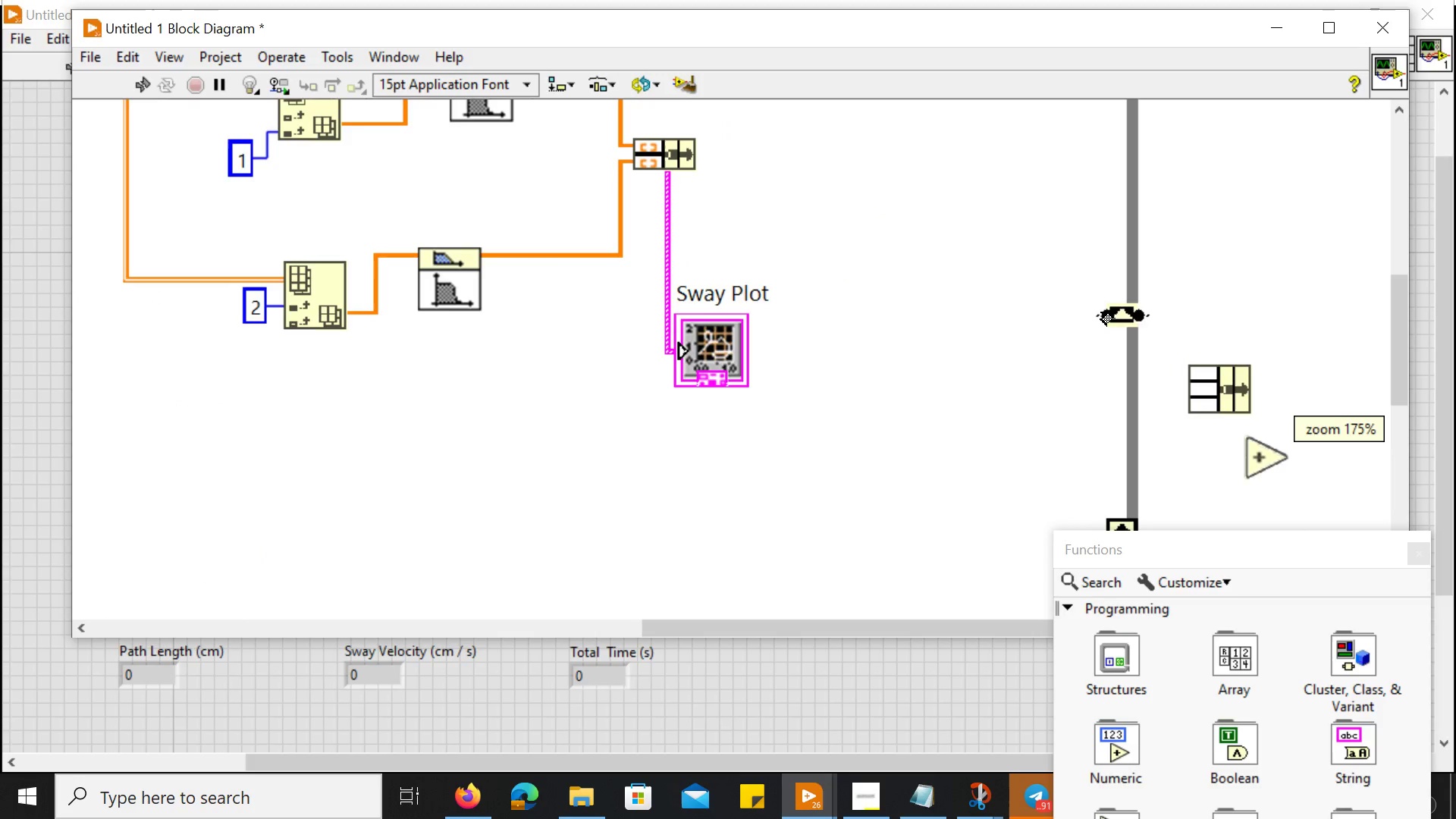 
mouse_move([1121, 309])
 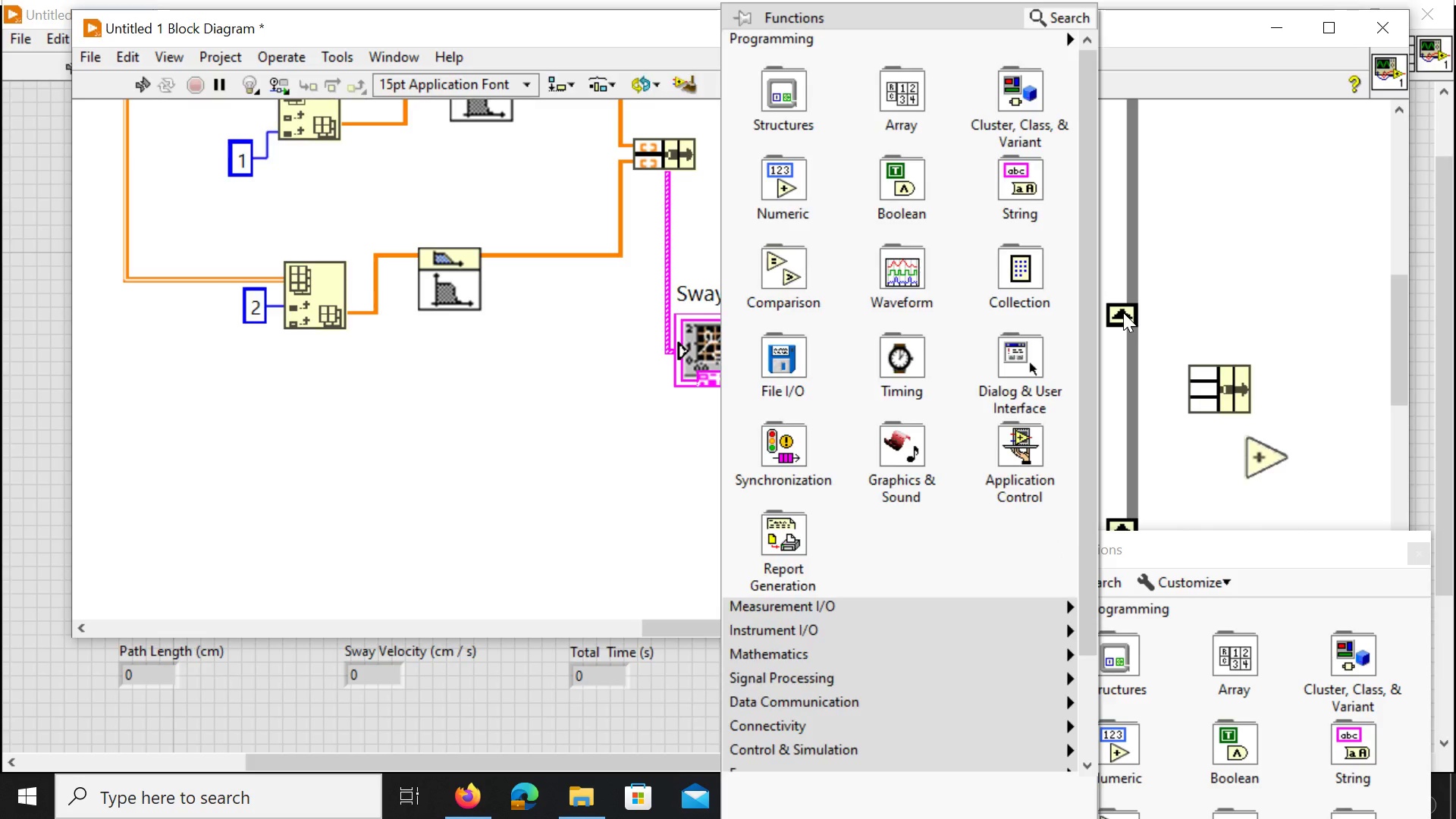 
left_click([1123, 312])
 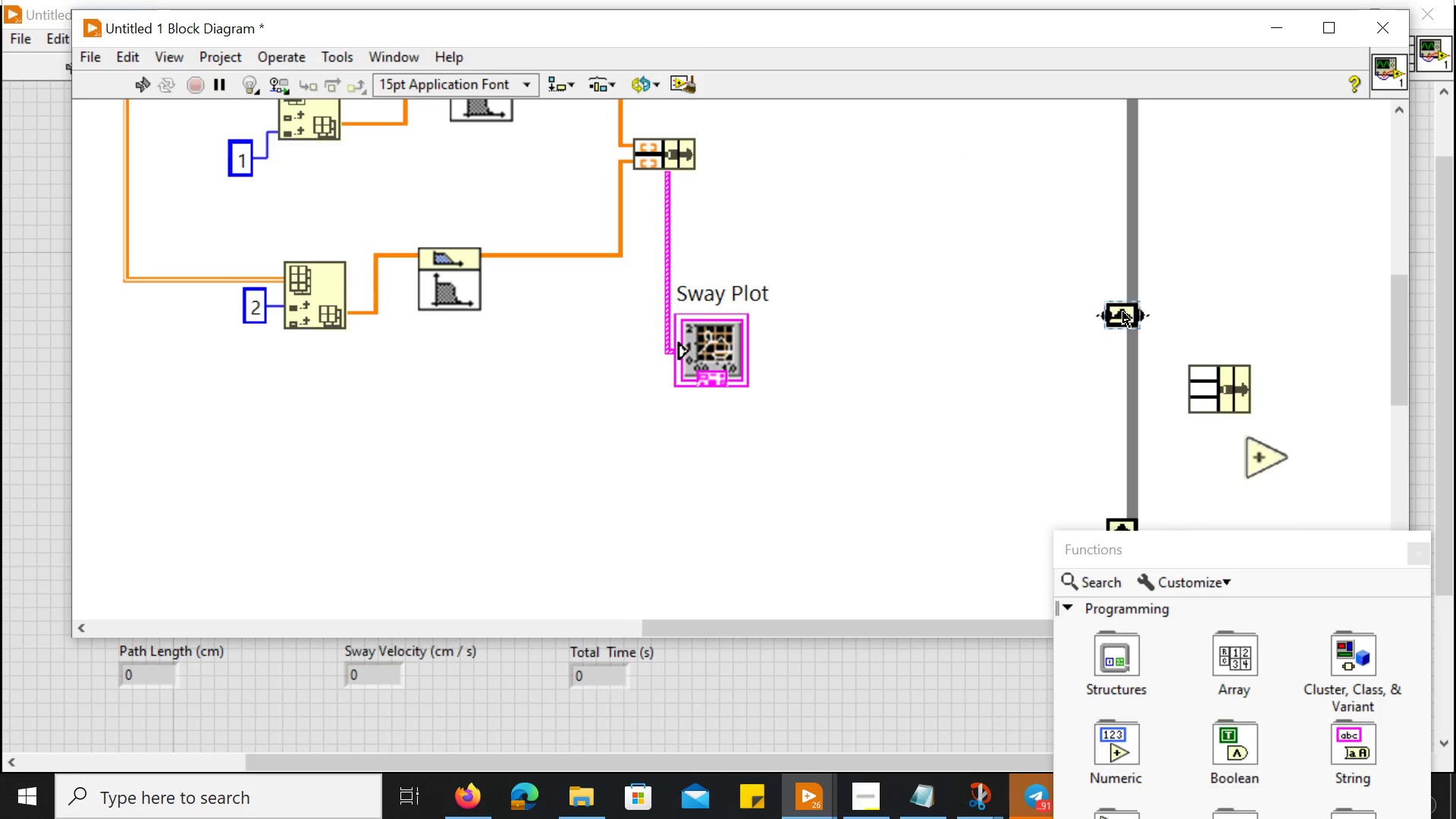 
right_click([1123, 312])
 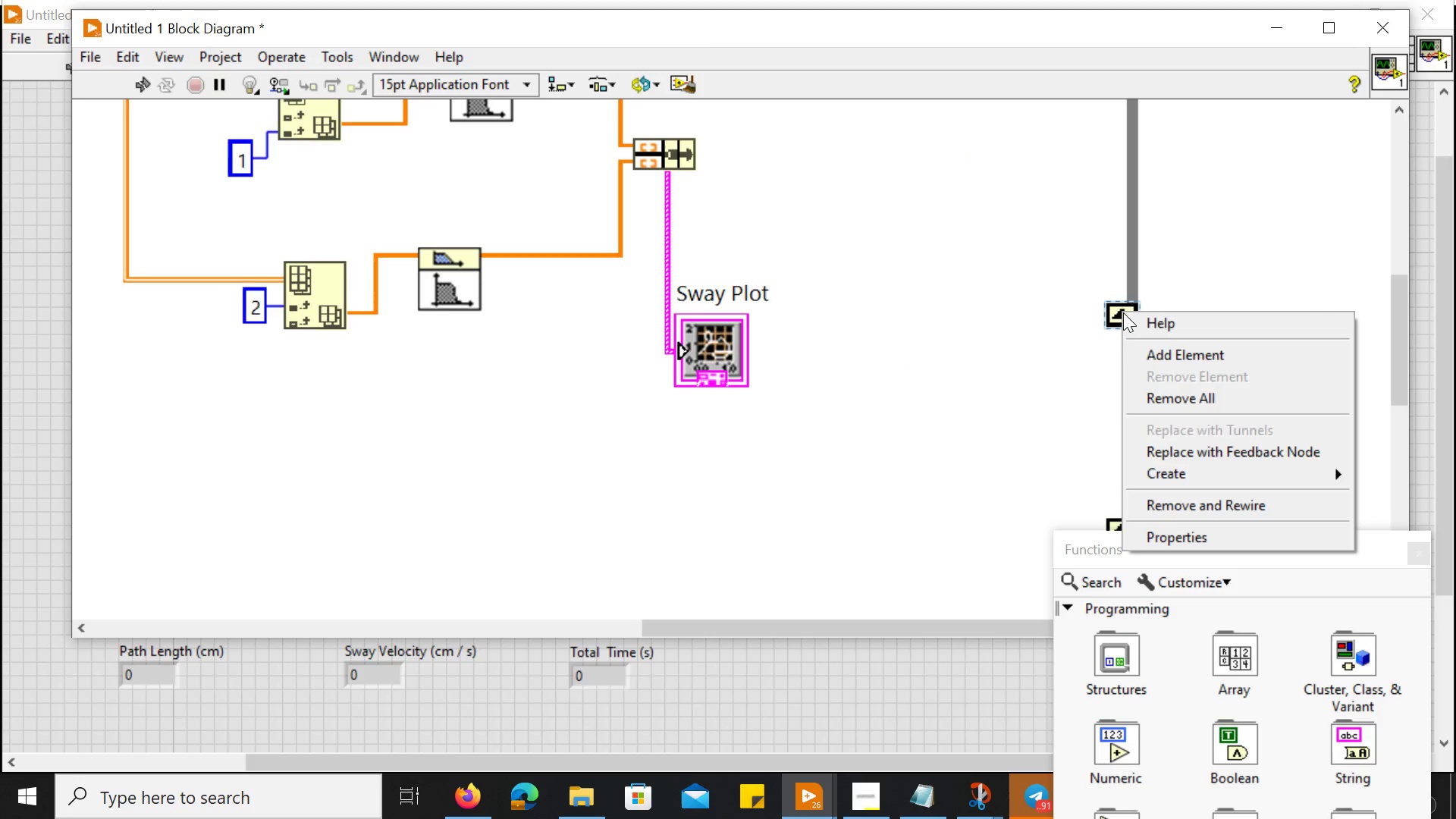 
wait(5.8)
 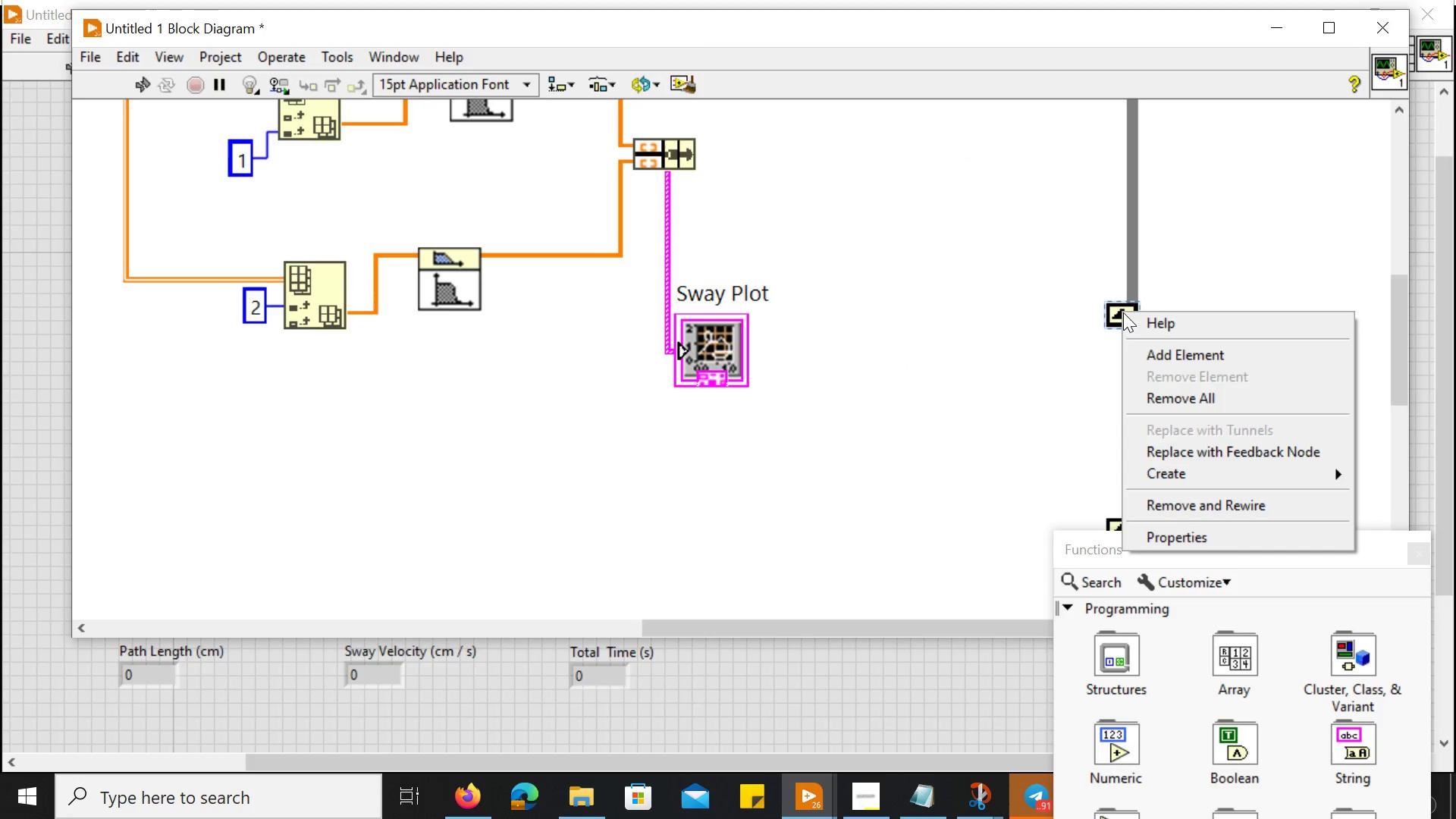 
key(Control+ControlLeft)
 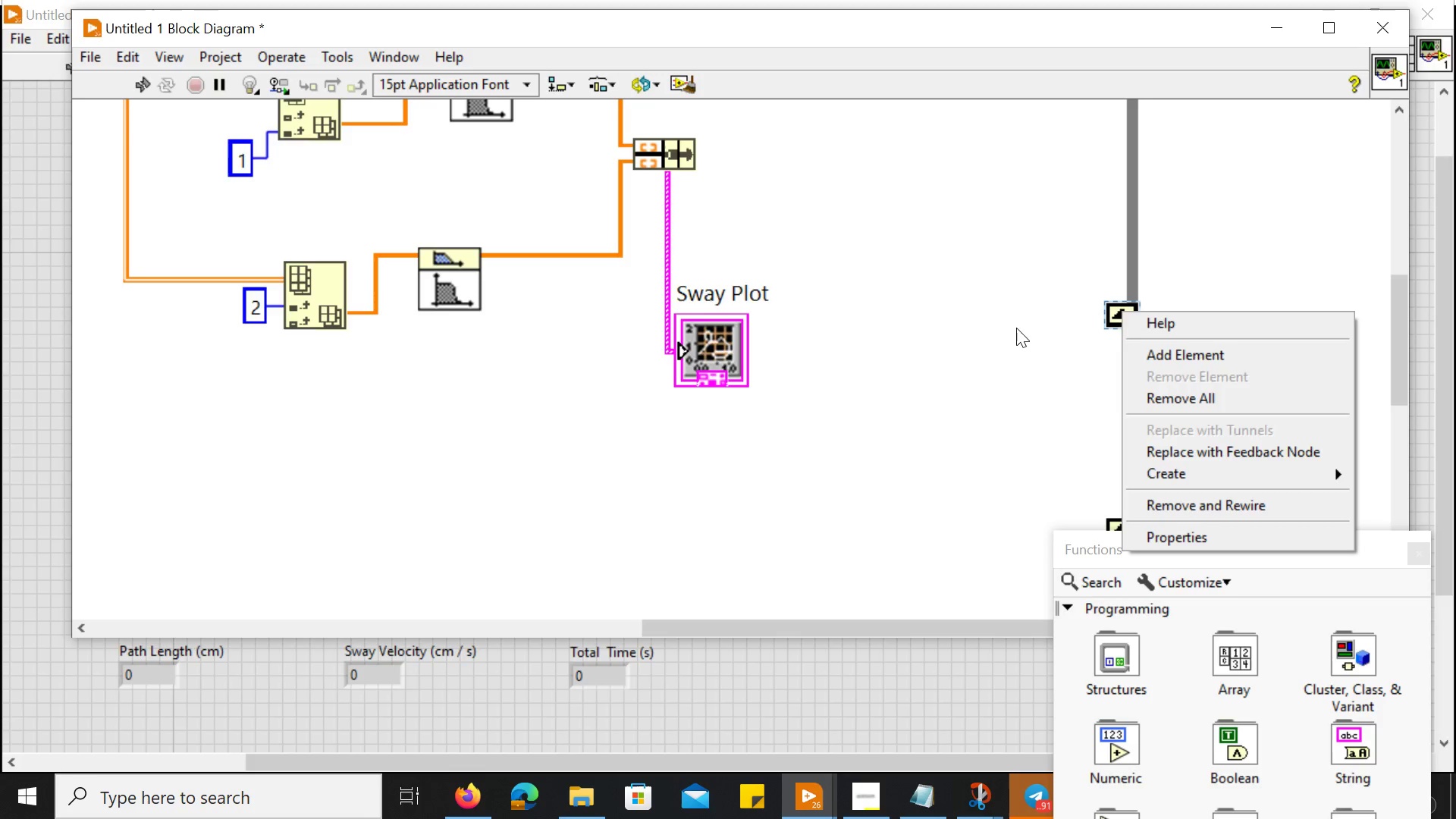 
scroll: coordinate [1016, 328], scroll_direction: down, amount: 1.0
 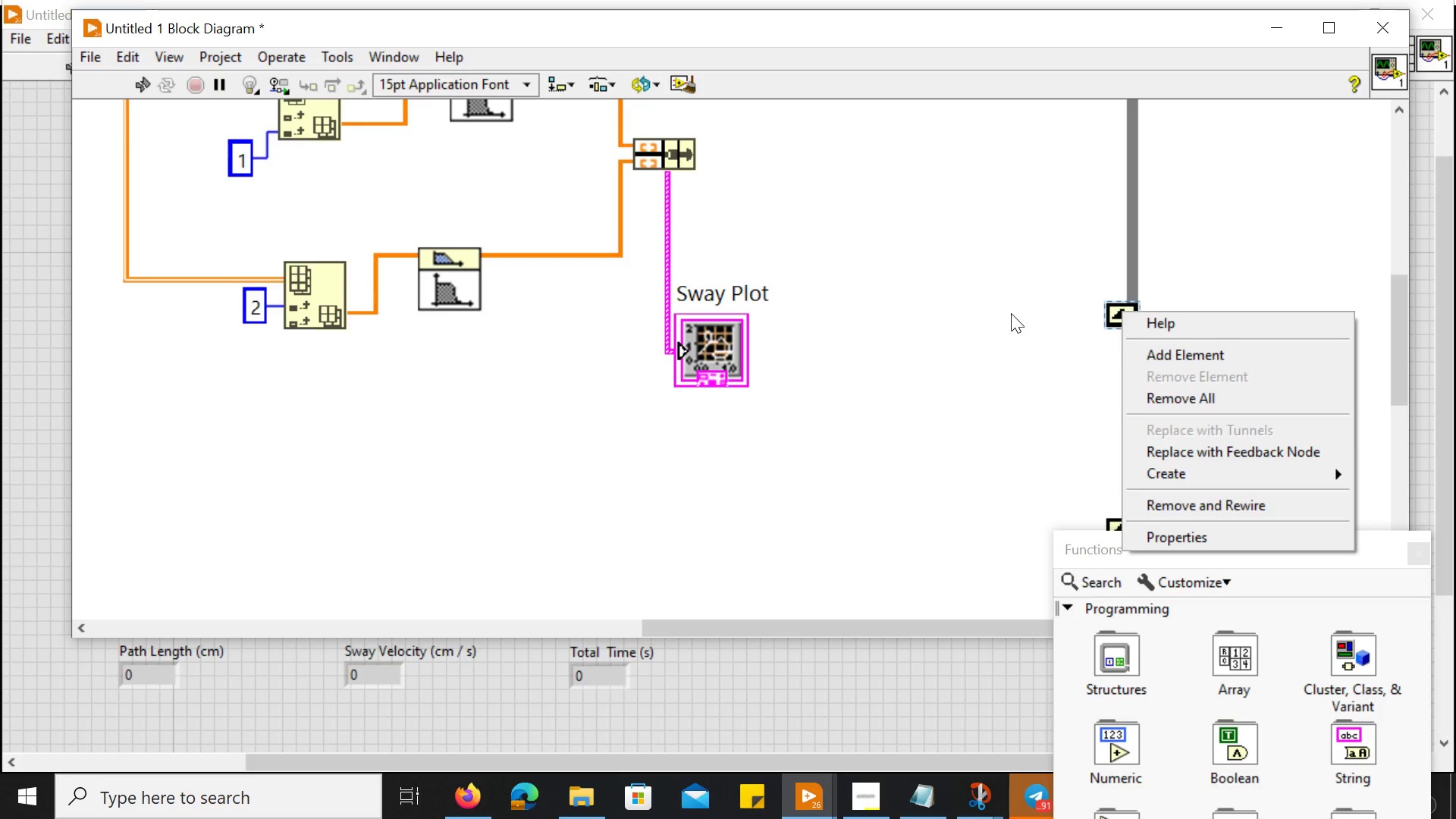 
left_click([1011, 313])
 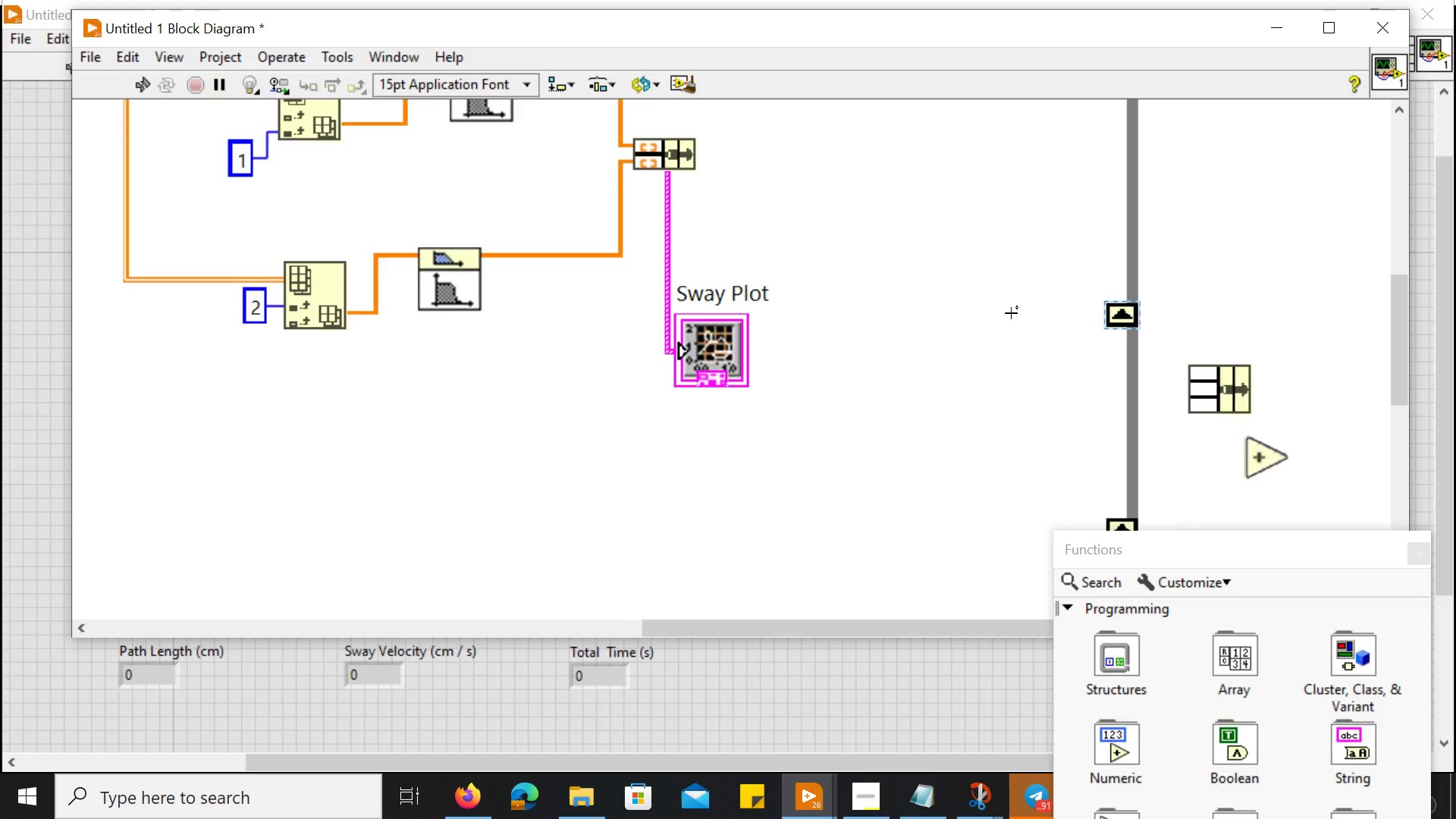 
scroll: coordinate [1011, 313], scroll_direction: up, amount: 3.0
 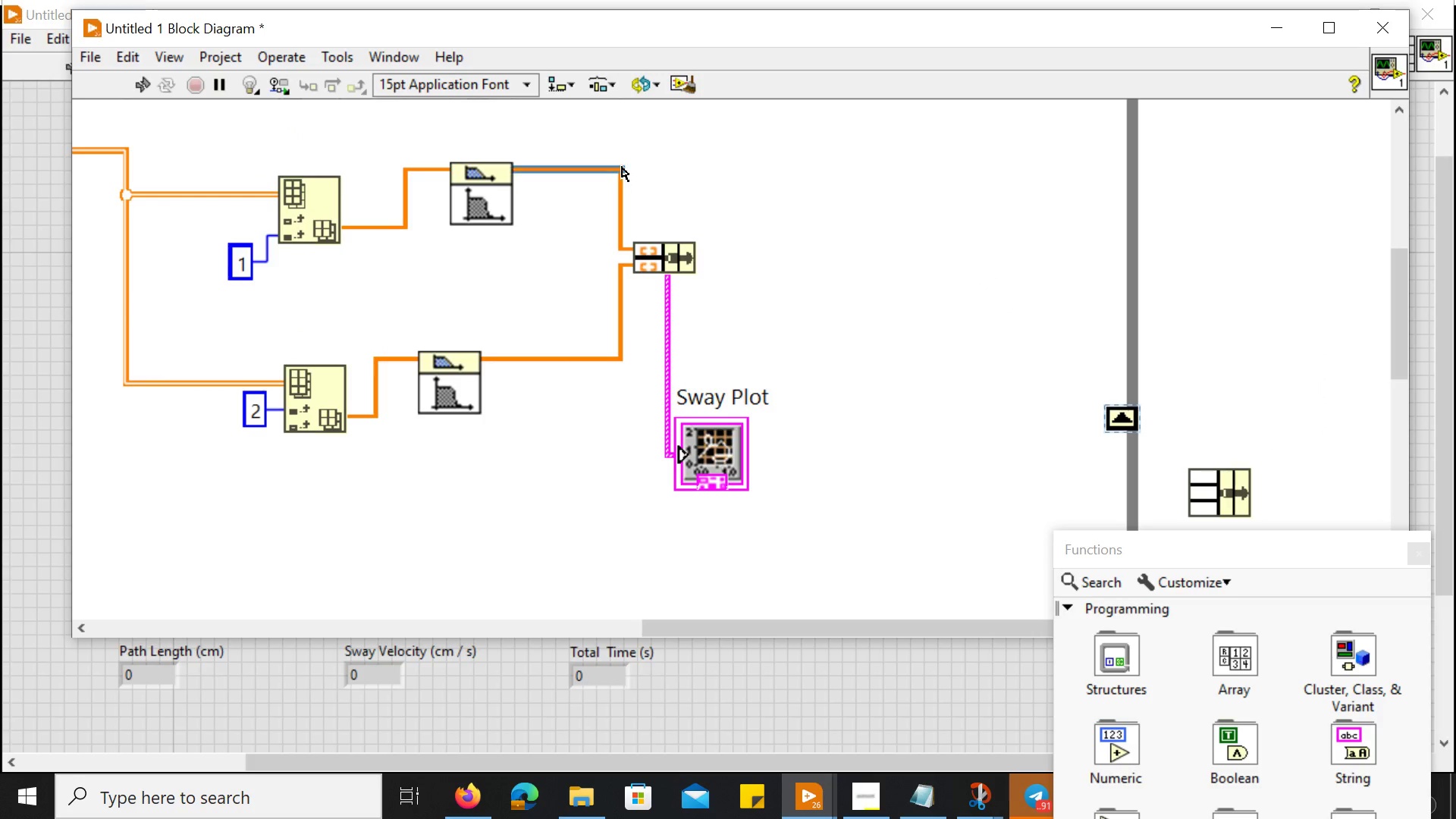 
left_click_drag(start_coordinate=[620, 165], to_coordinate=[620, 175])
 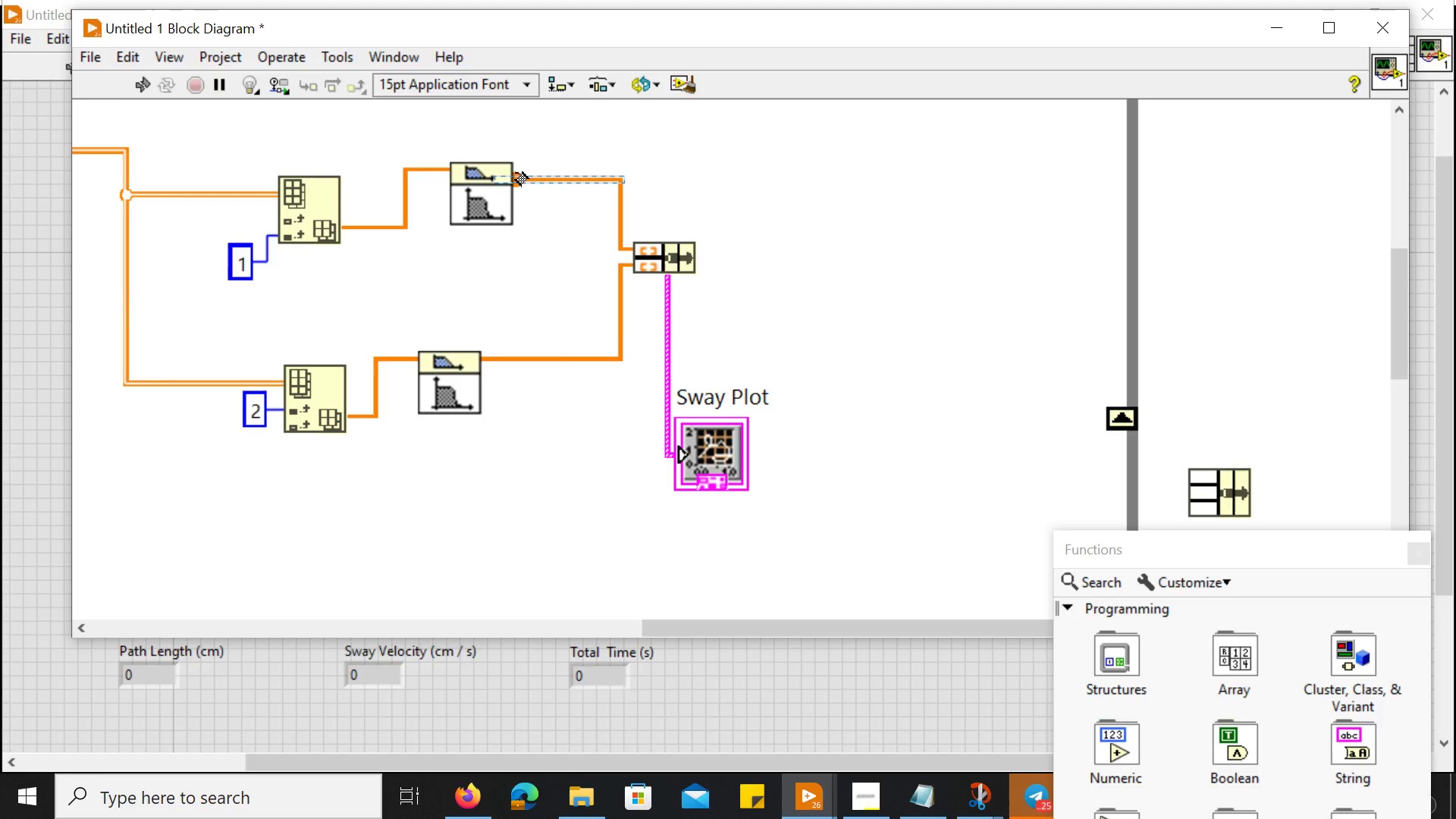 
left_click_drag(start_coordinate=[515, 173], to_coordinate=[1094, 419])
 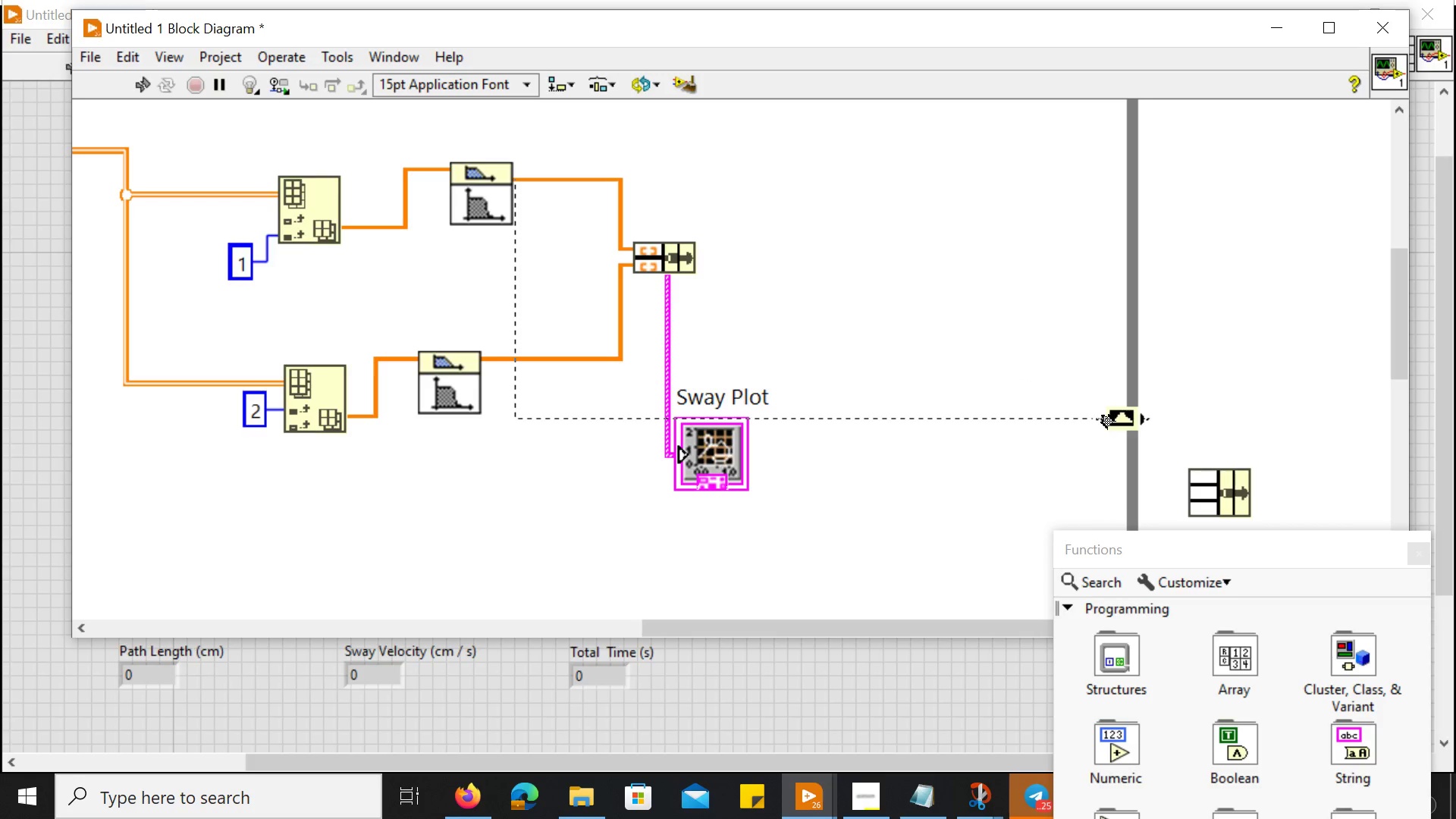 
left_click([1102, 416])
 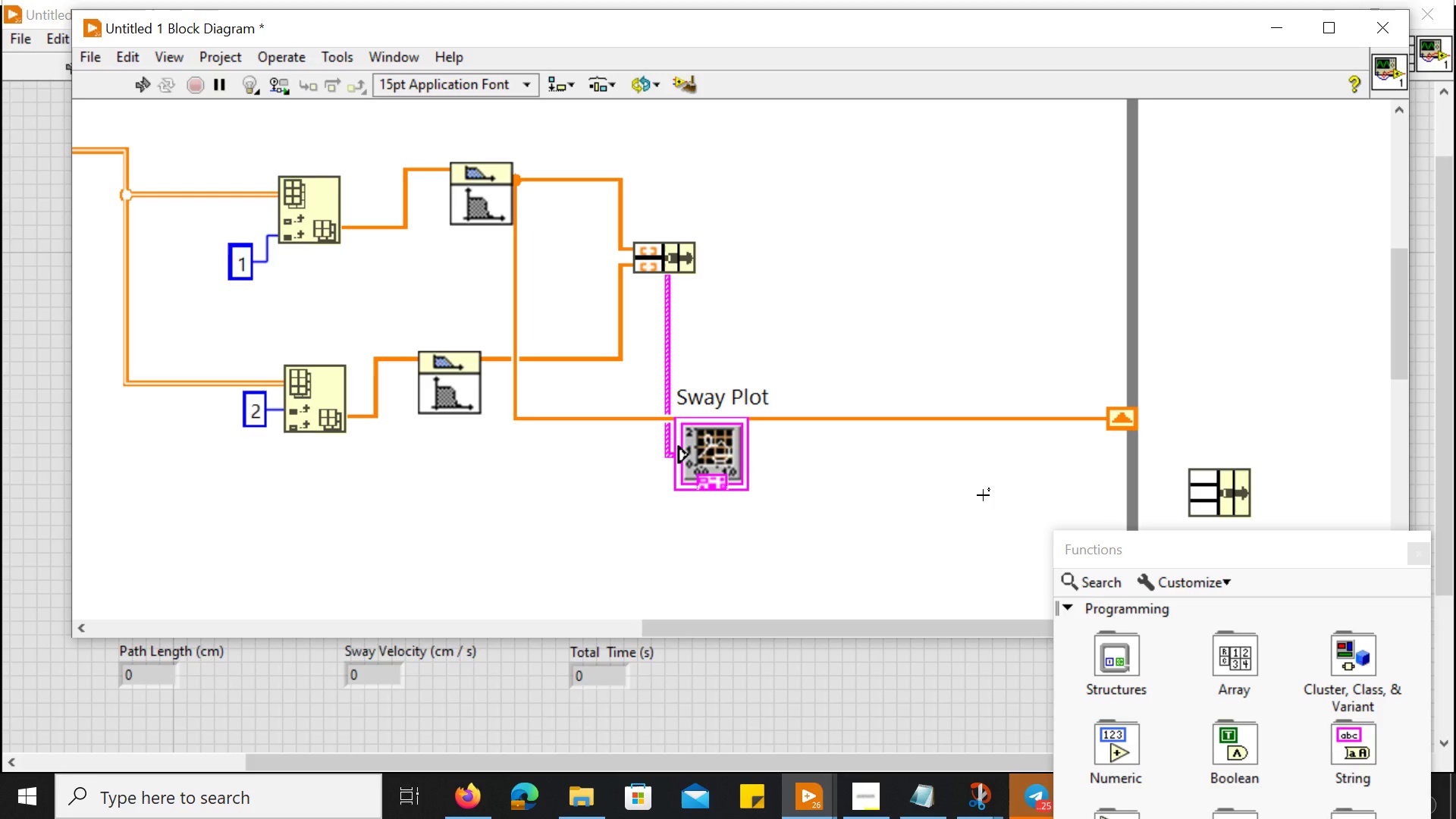 
scroll: coordinate [977, 499], scroll_direction: down, amount: 4.0
 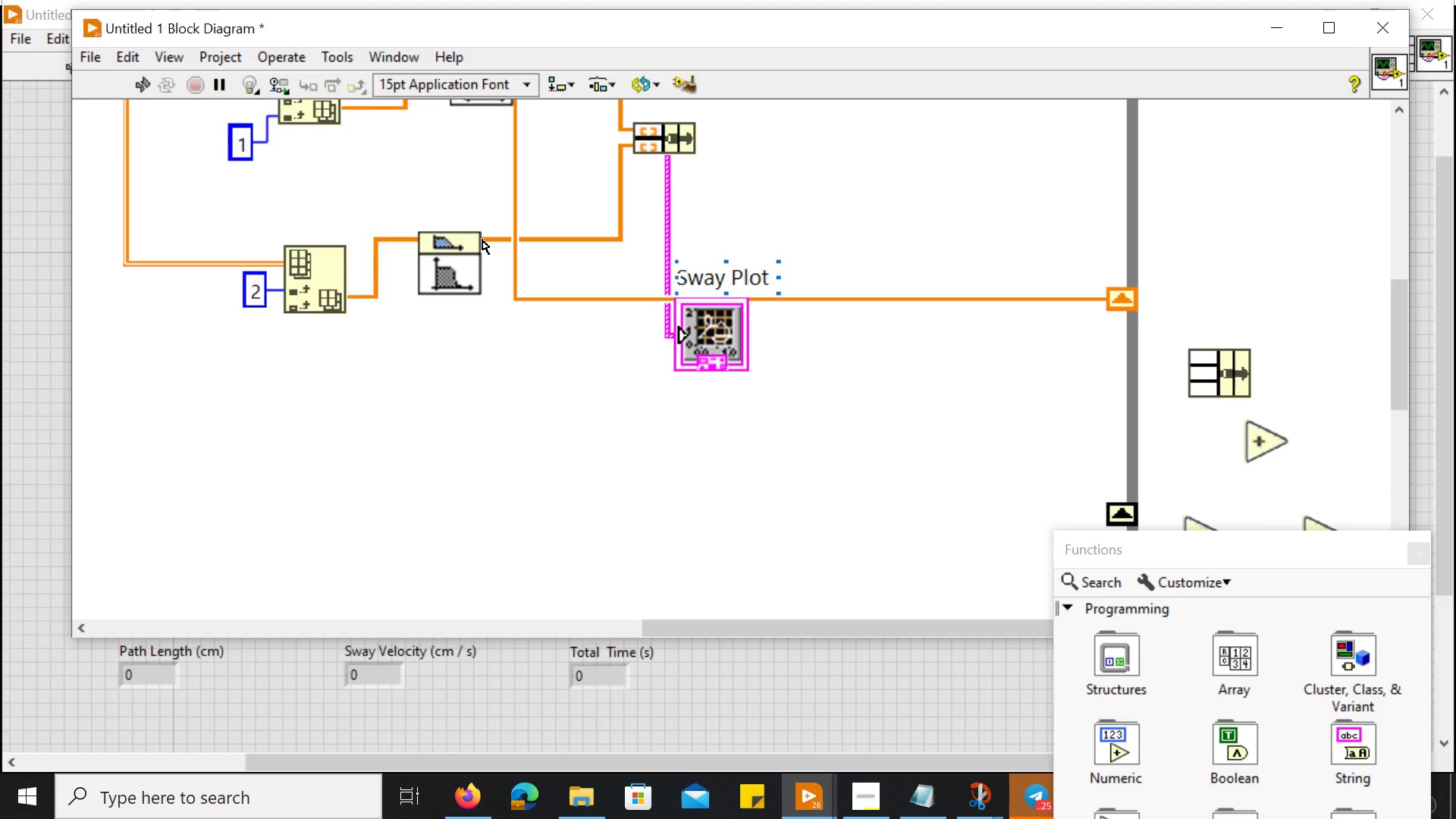 
wait(9.59)
 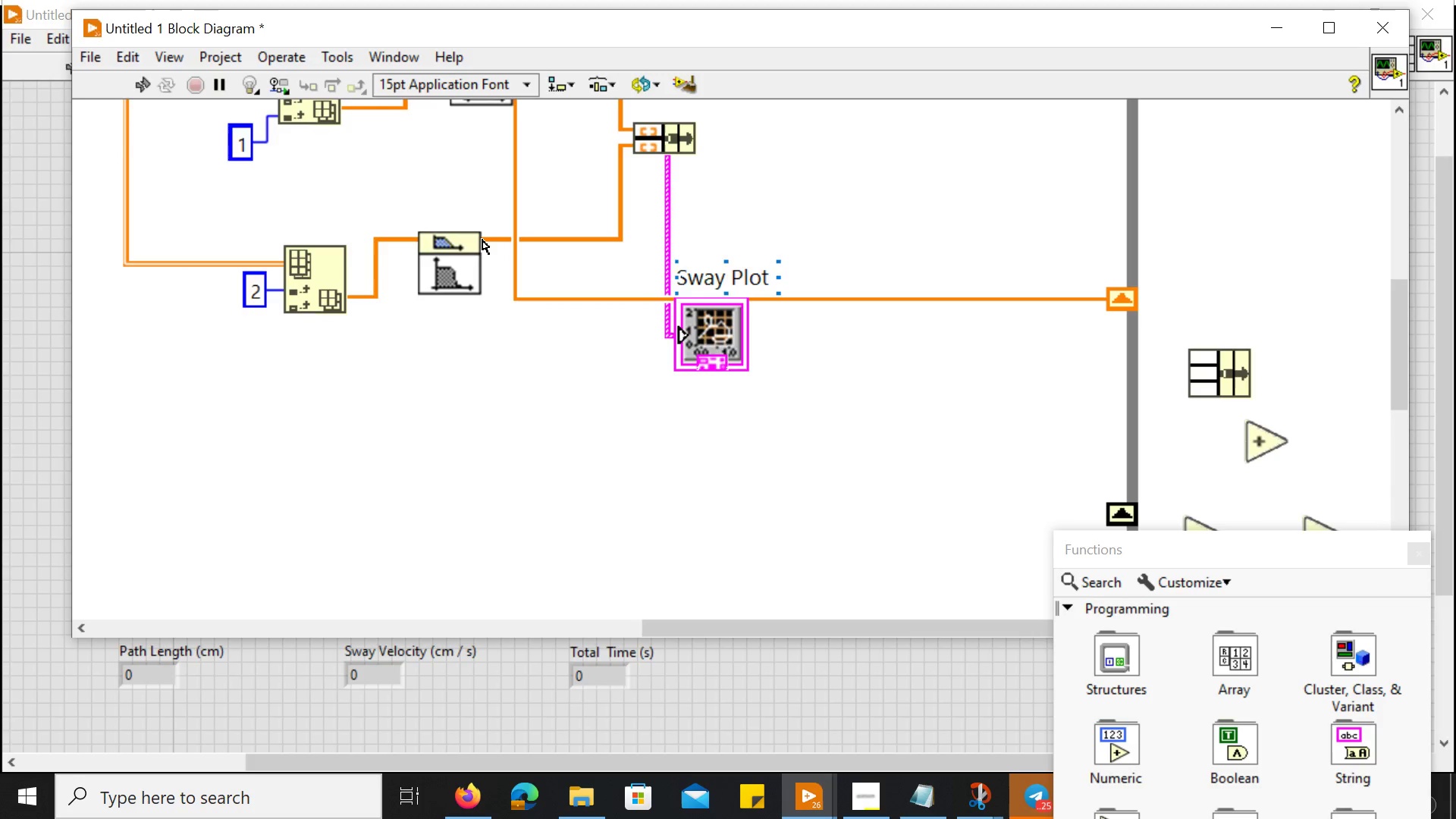 
left_click_drag(start_coordinate=[482, 240], to_coordinate=[766, 537])
 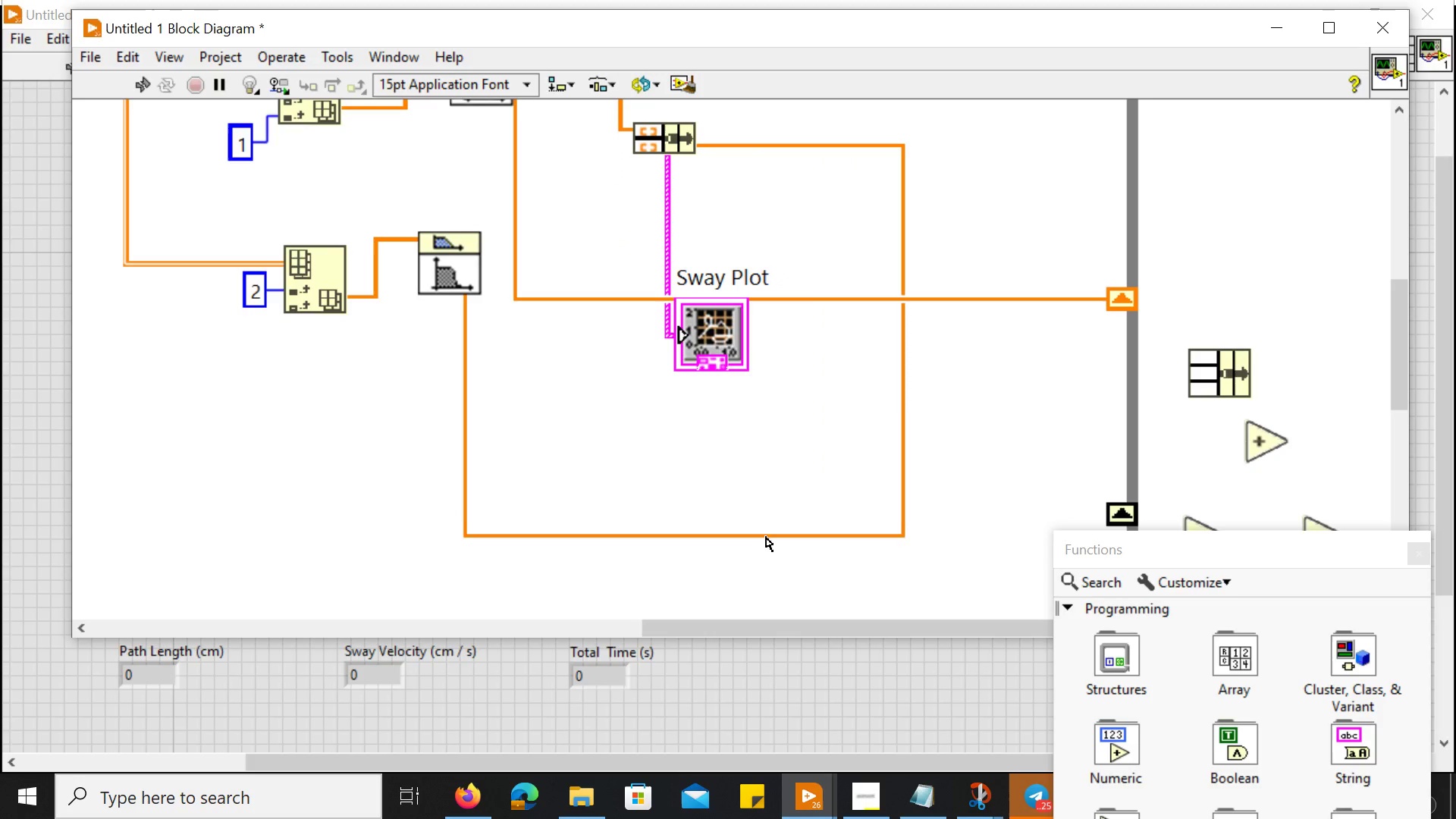 
key(Control+Z)
 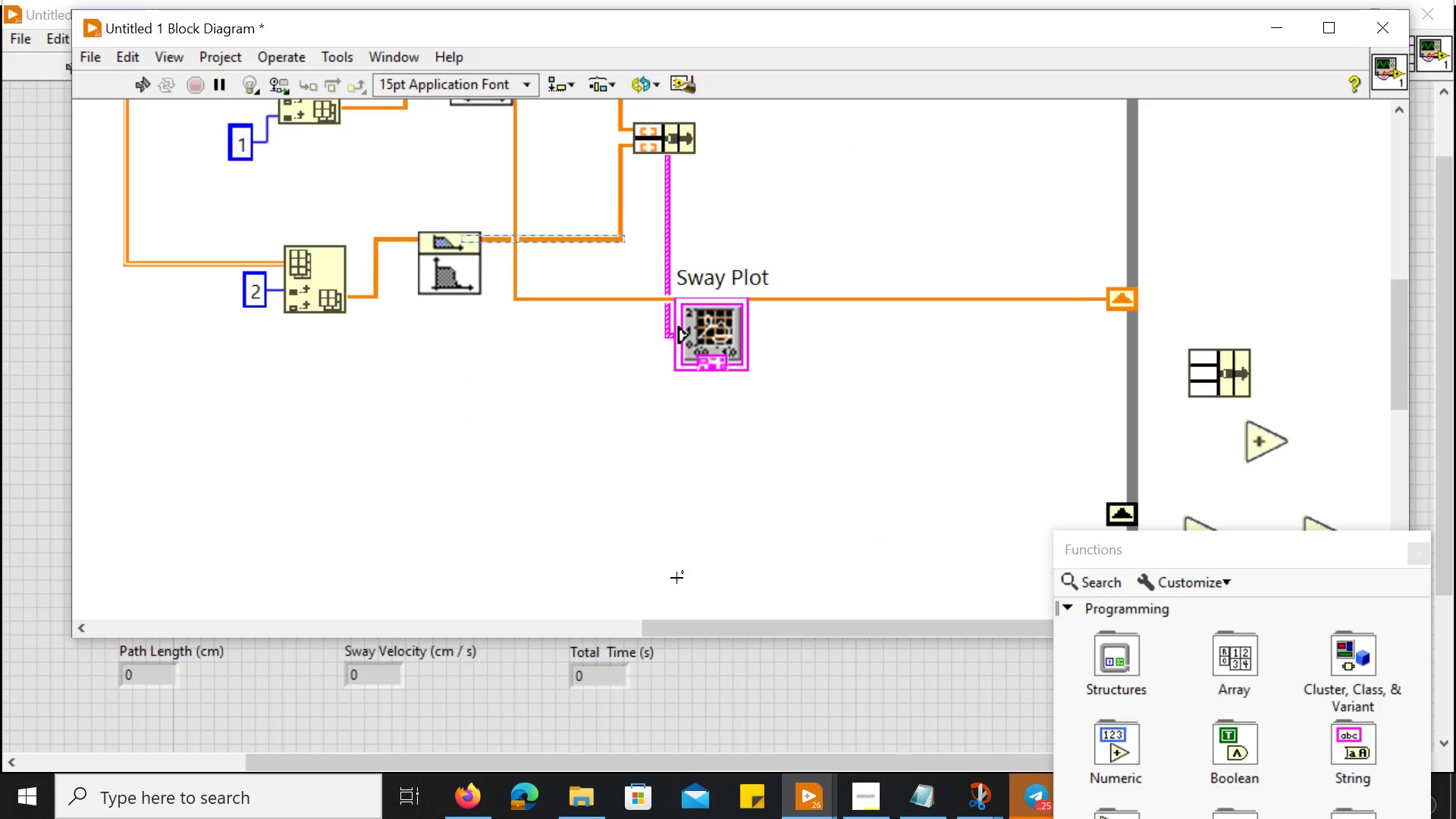 
left_click([560, 517])
 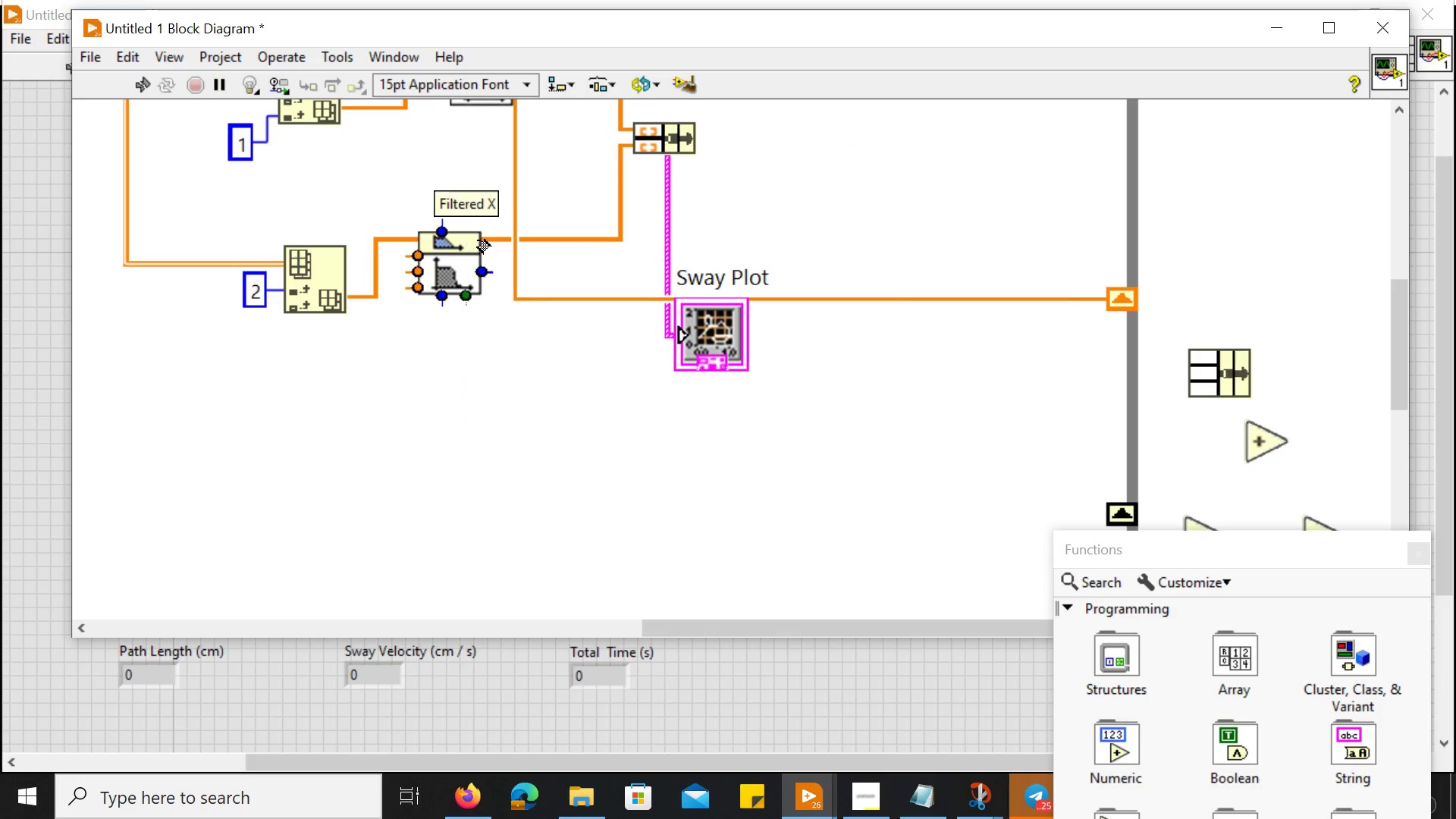 
left_click_drag(start_coordinate=[478, 240], to_coordinate=[1094, 514])
 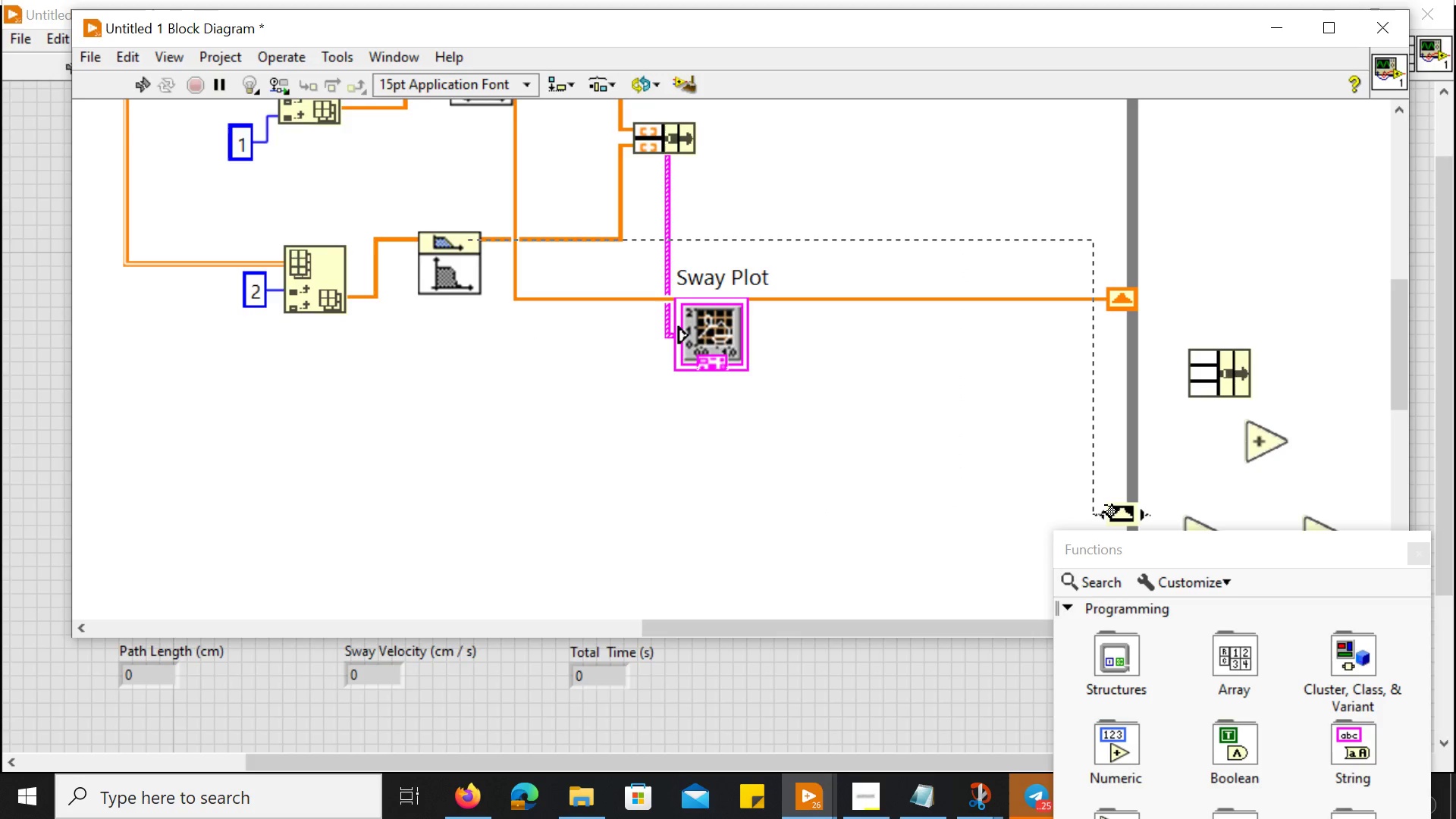 
left_click([1105, 505])
 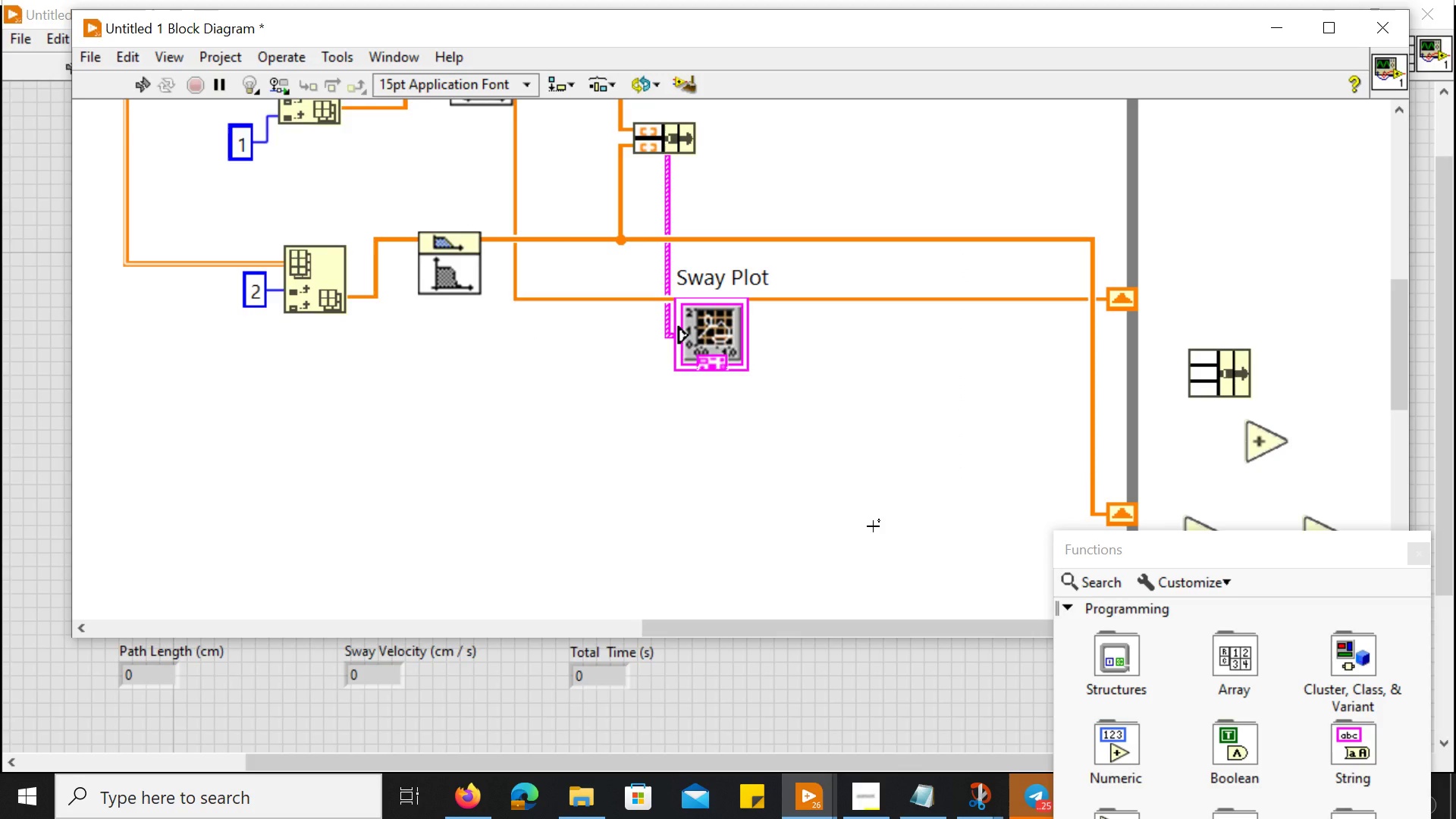 
wait(6.45)
 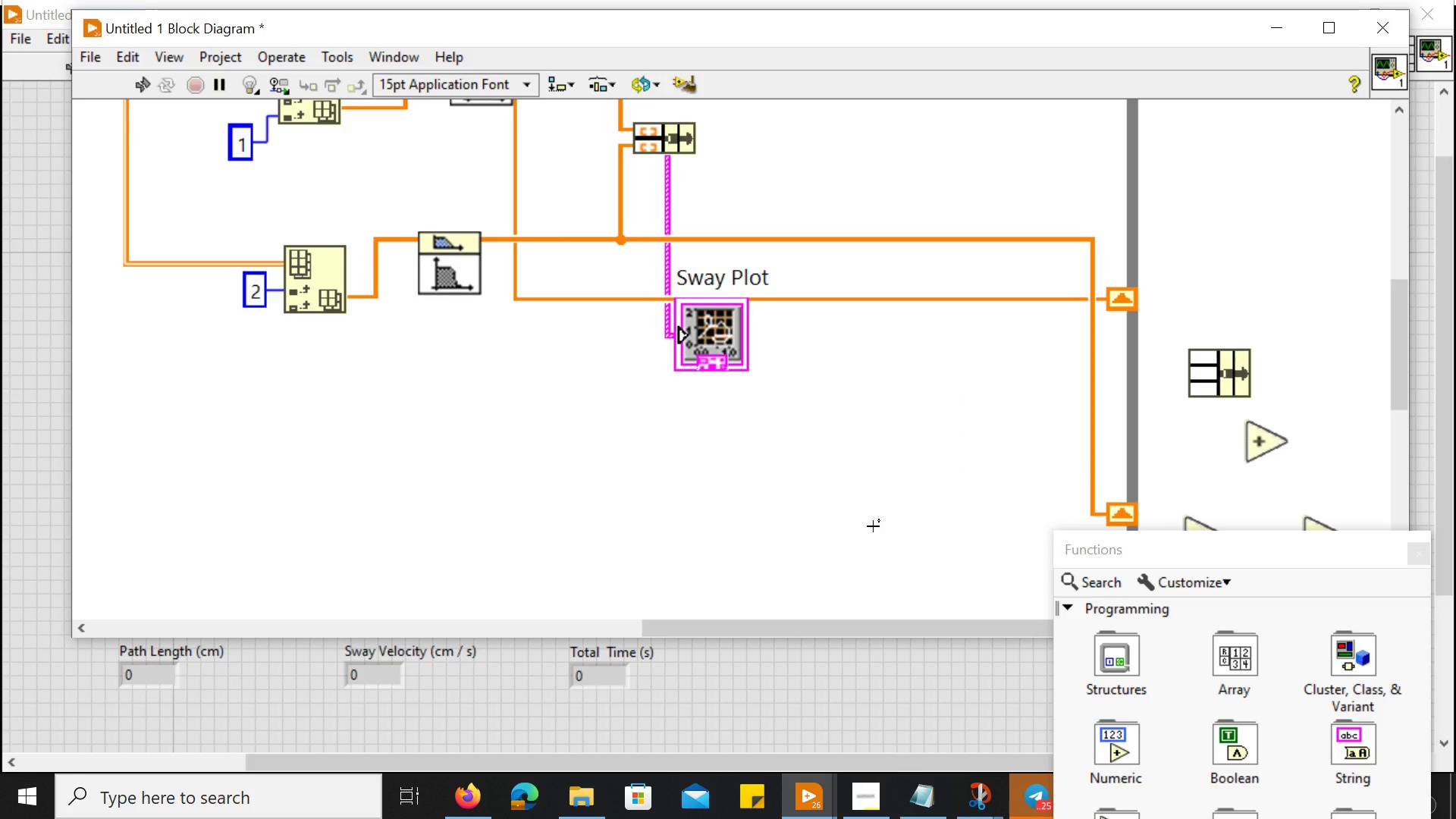 
scroll: coordinate [873, 526], scroll_direction: up, amount: 2.0
 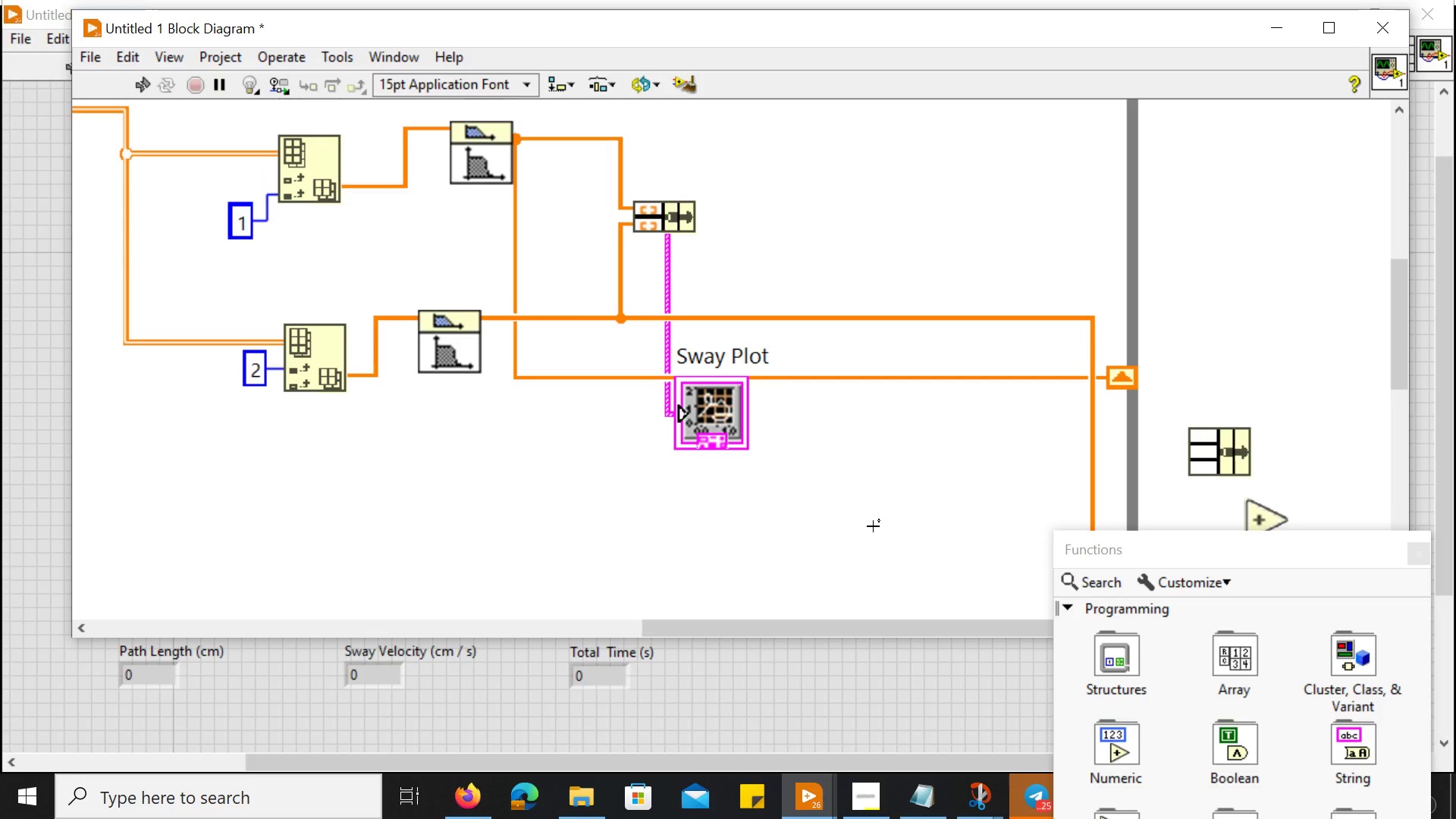 
scroll: coordinate [873, 526], scroll_direction: down, amount: 3.0
 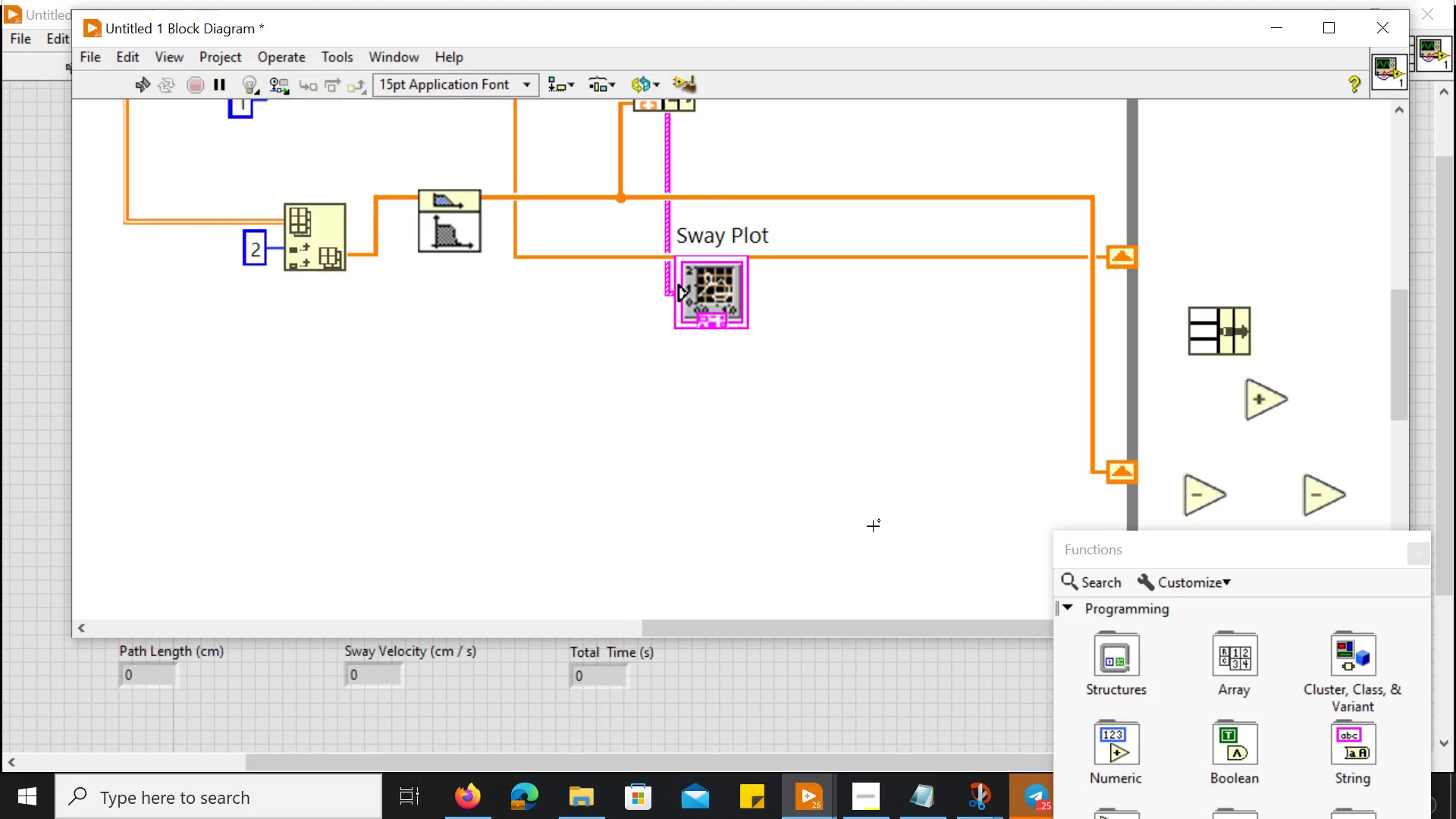 
wait(23.33)
 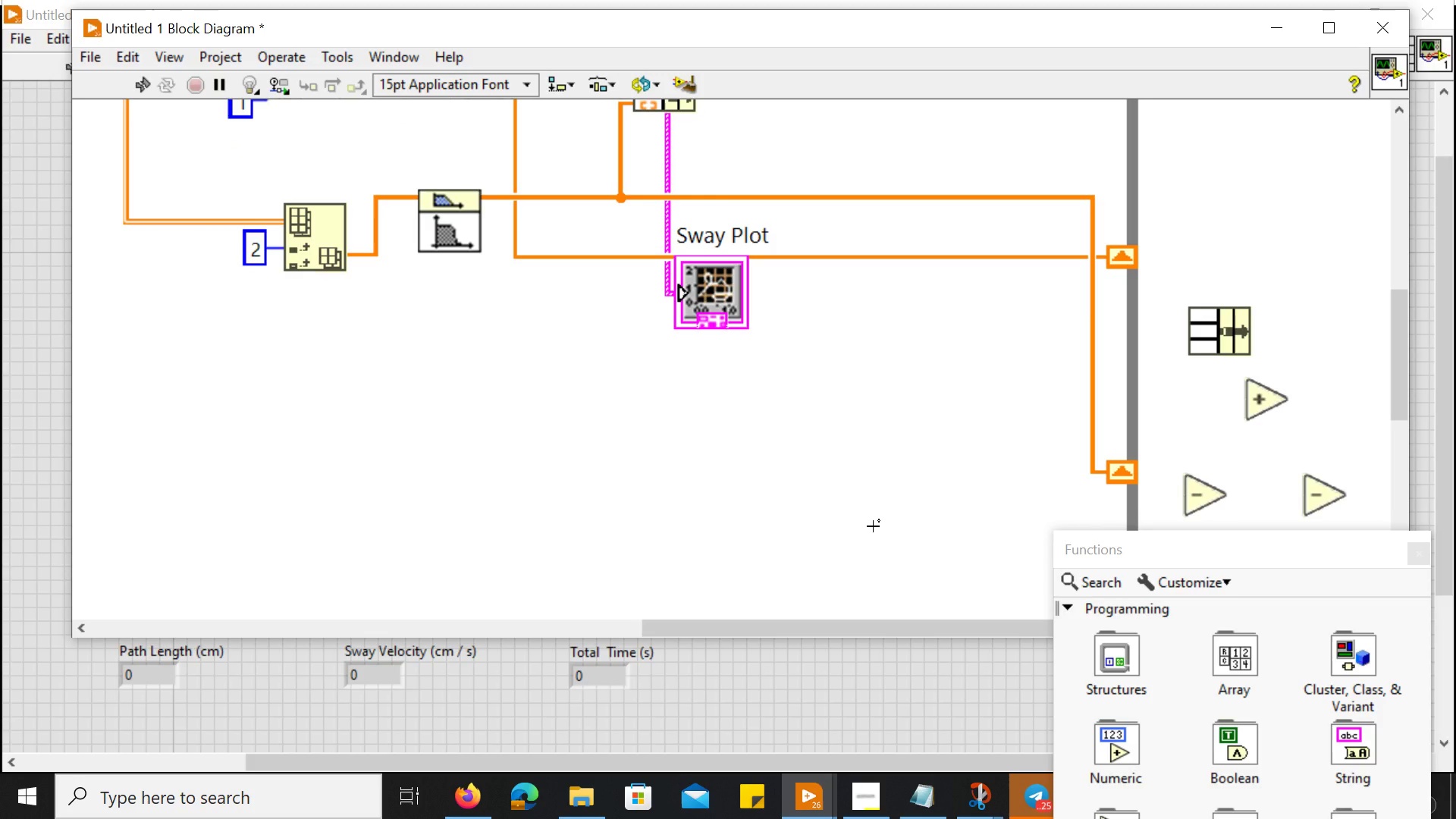 
key(Control+ControlLeft)
 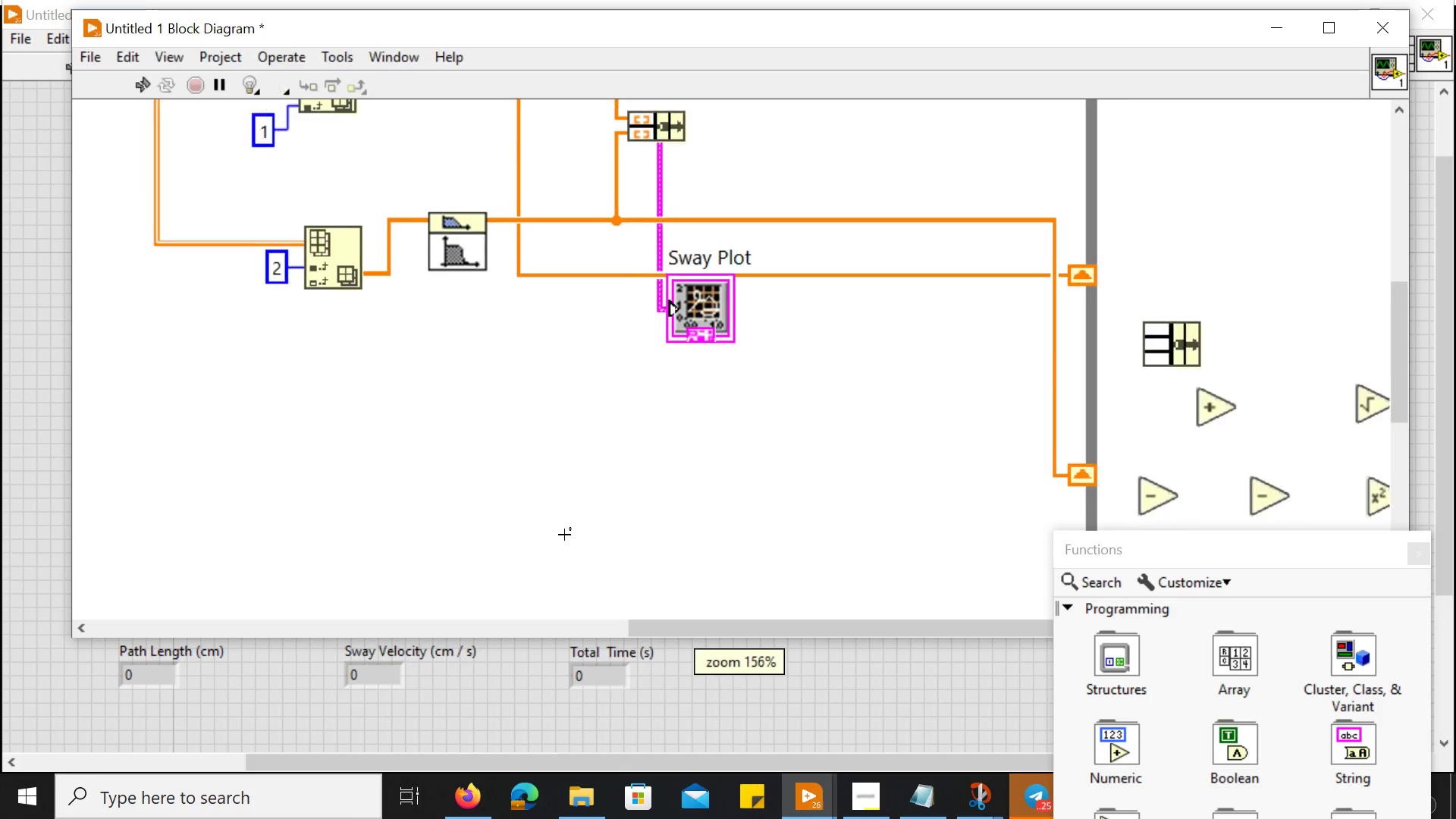 
key(Control+ControlLeft)
 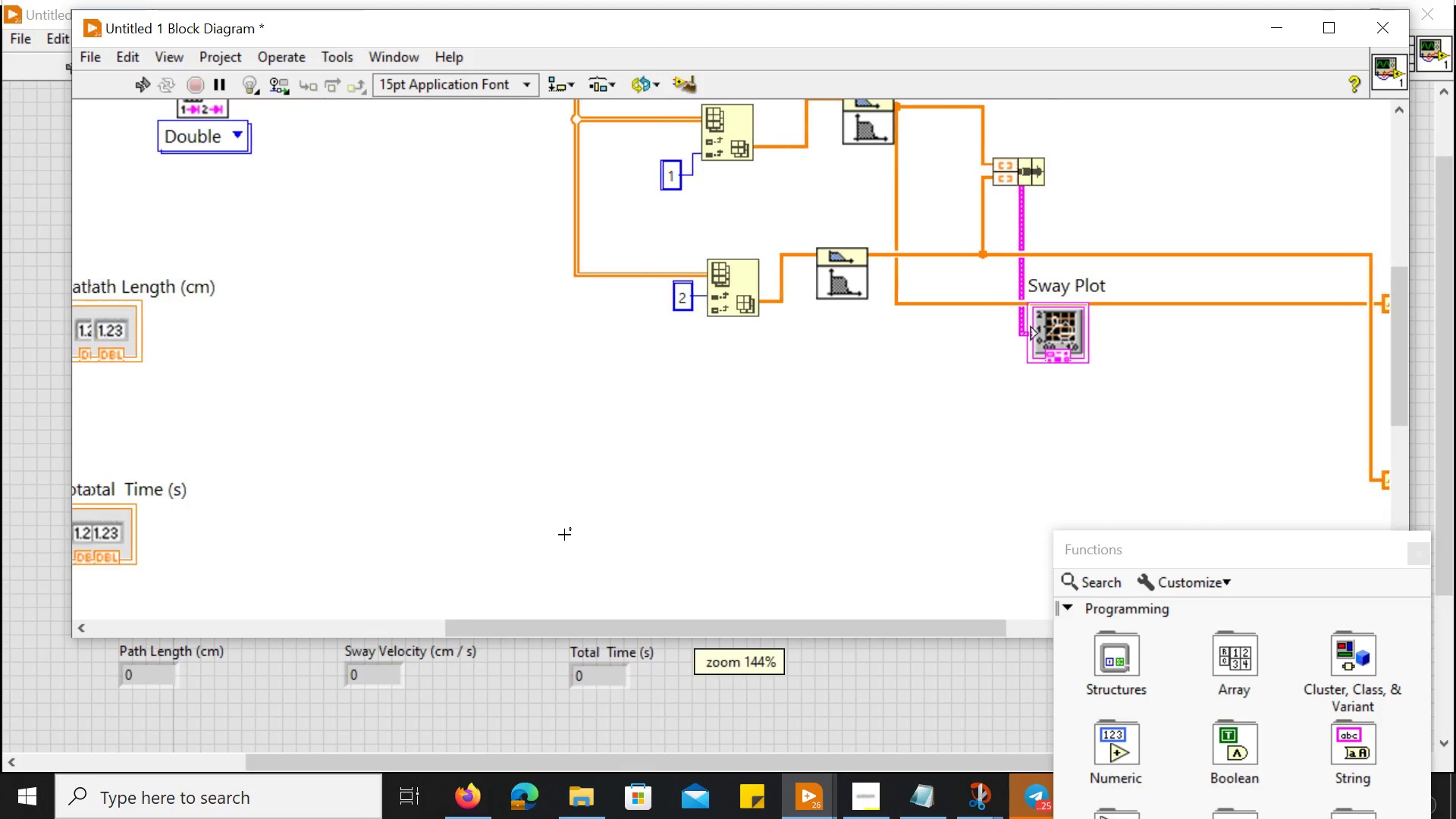 
key(Control+ControlLeft)
 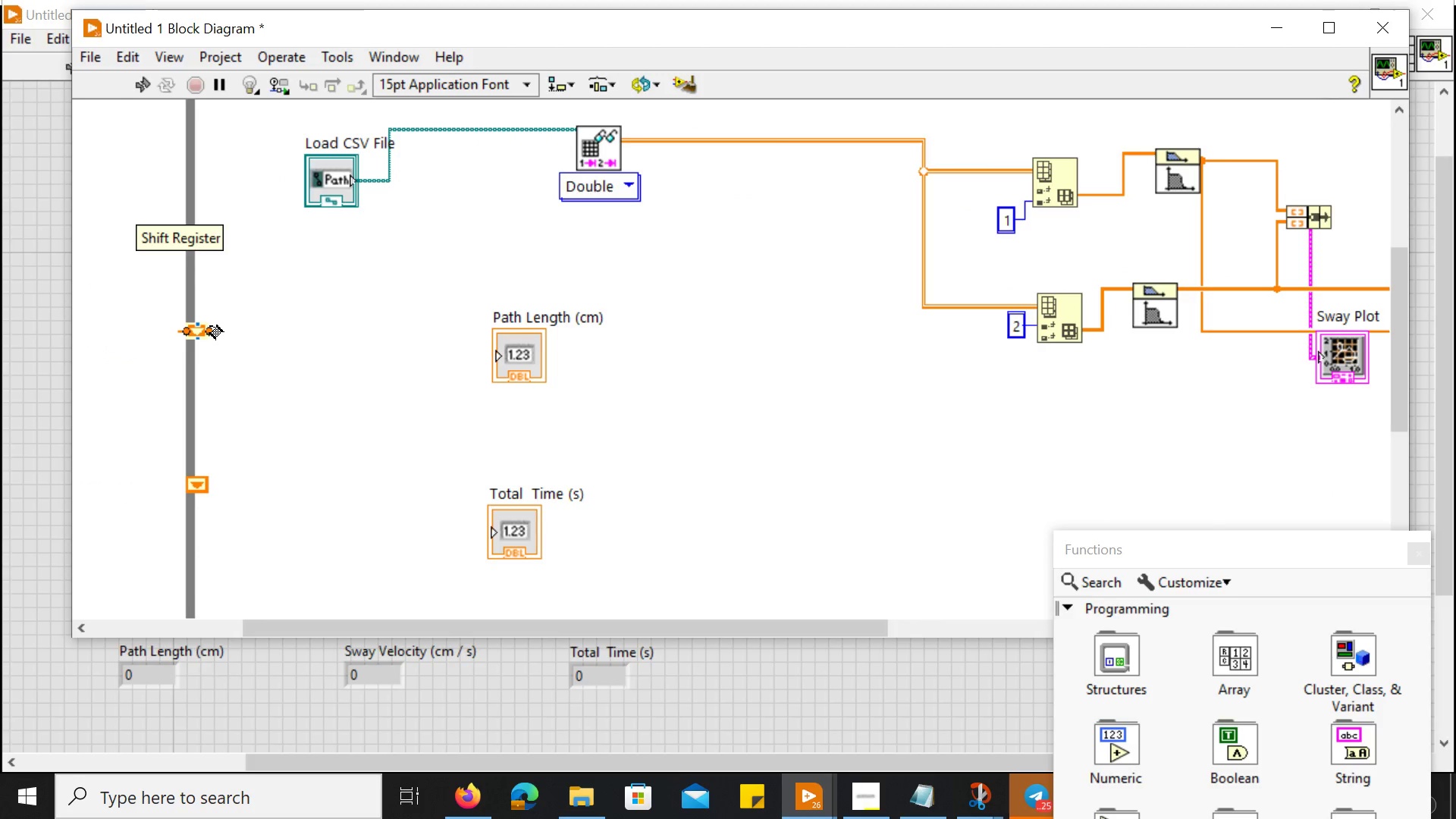 
scroll: coordinate [564, 535], scroll_direction: up, amount: 13.0
 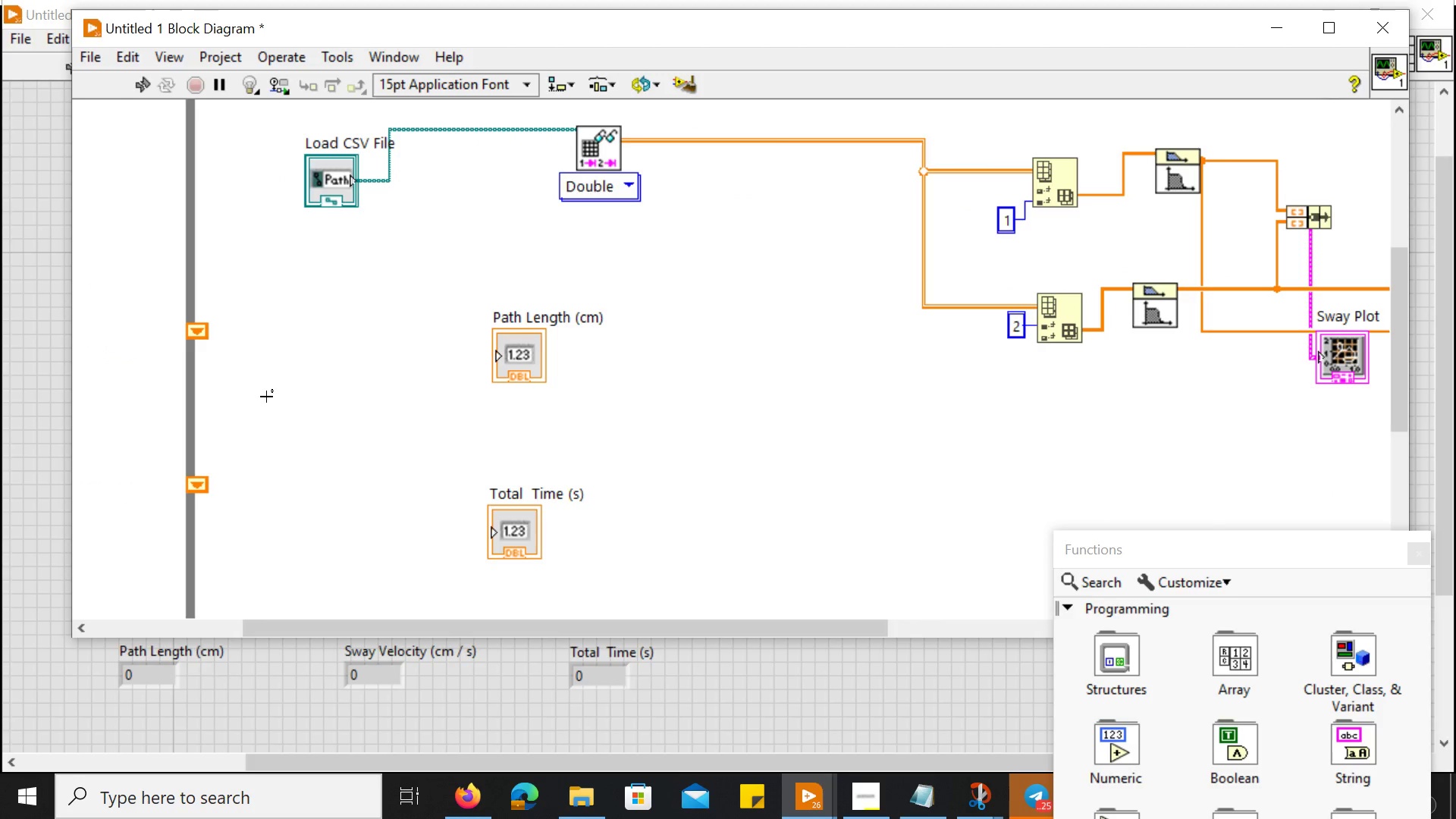 
right_click([210, 326])
 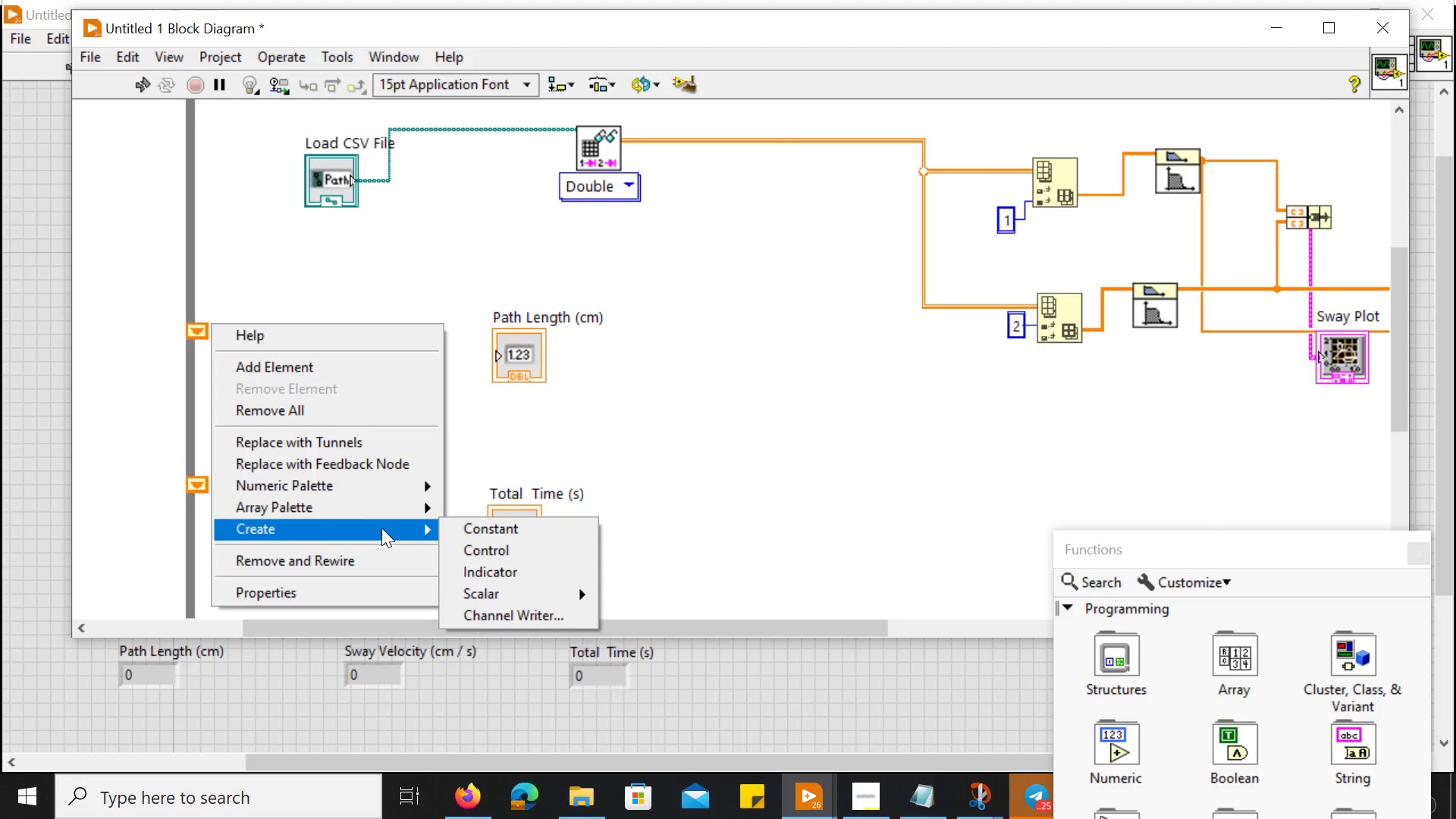 
left_click([448, 527])
 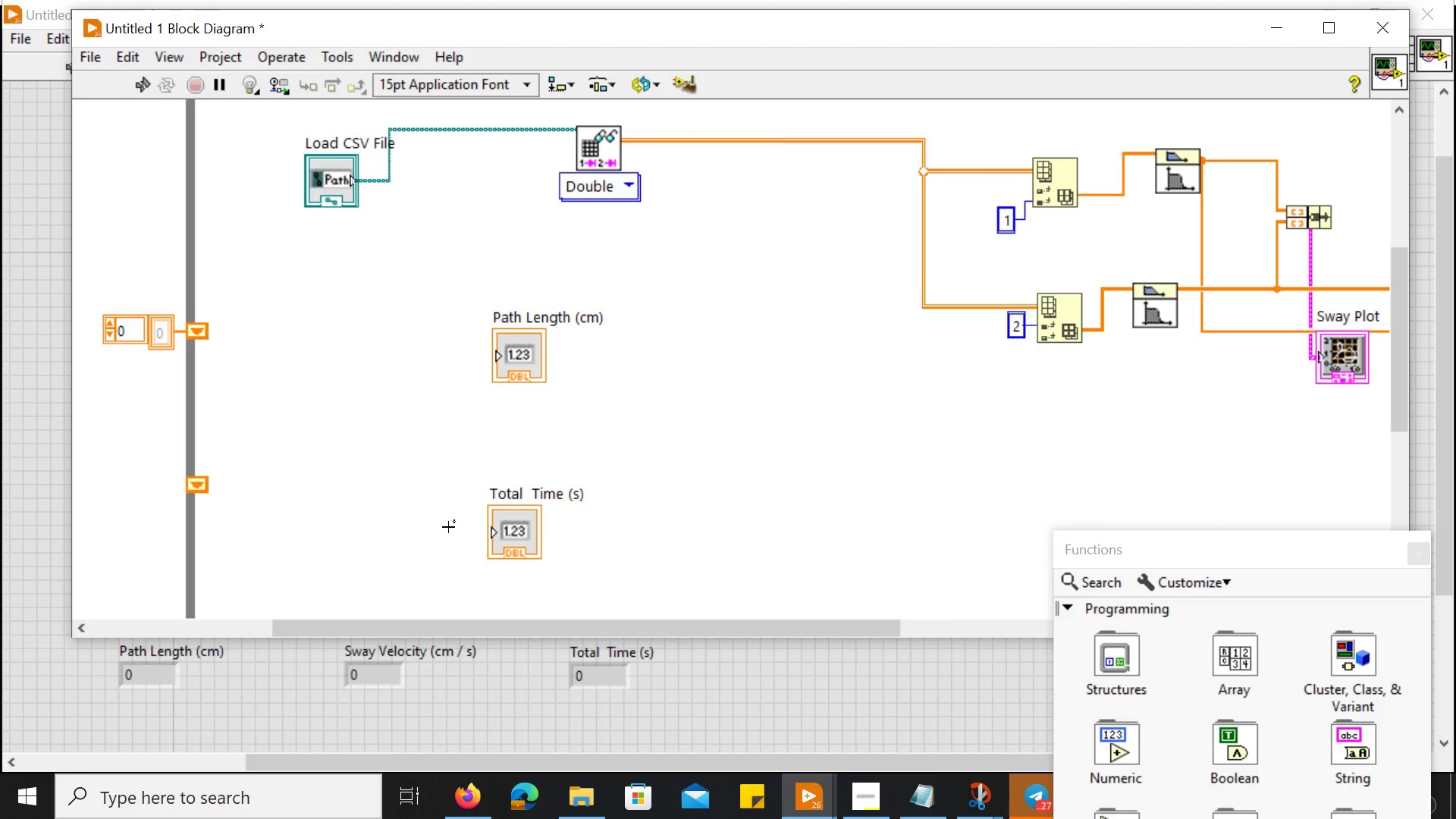 
key(Control+Z)
 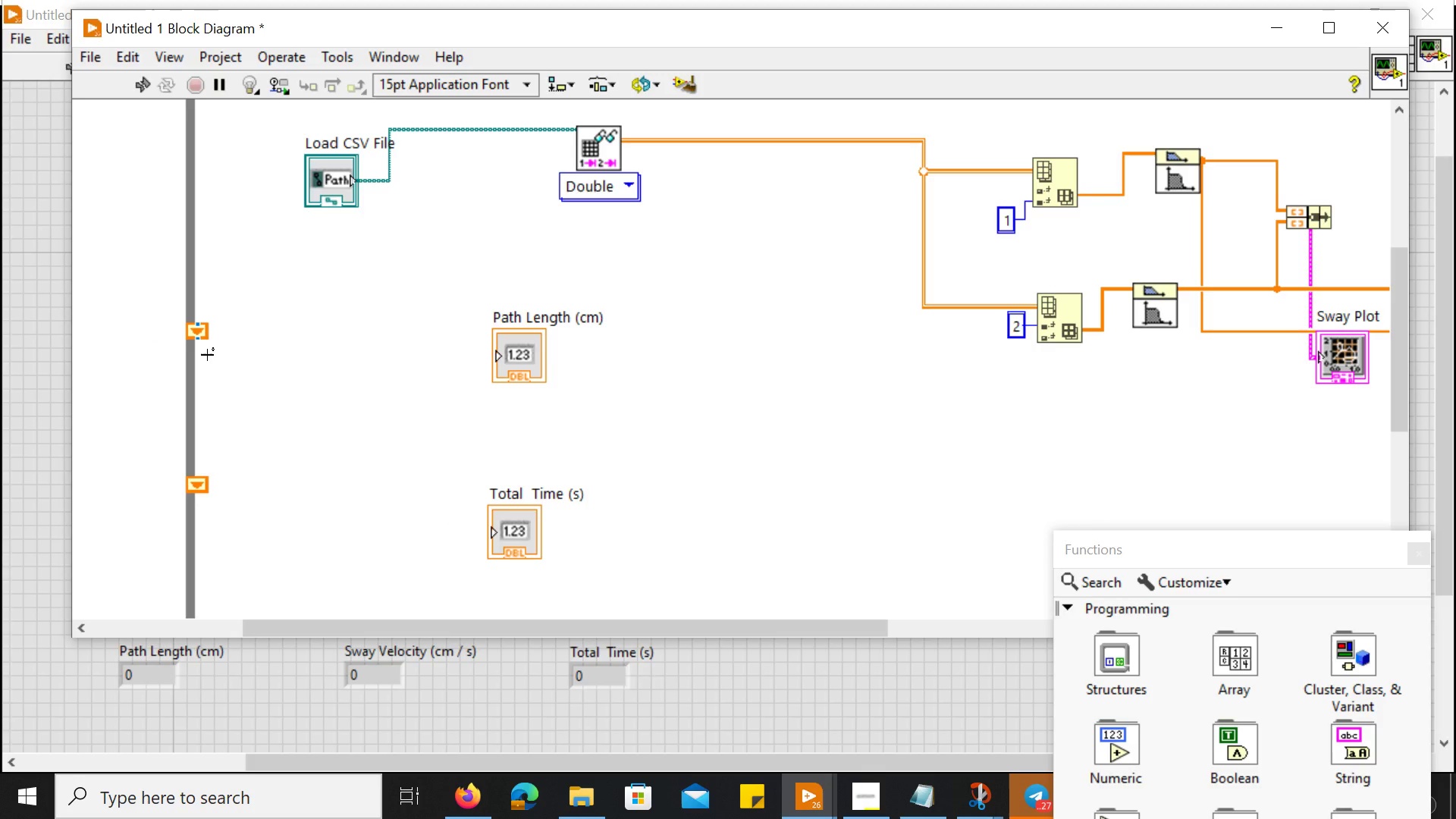 
key(Control+ControlLeft)
 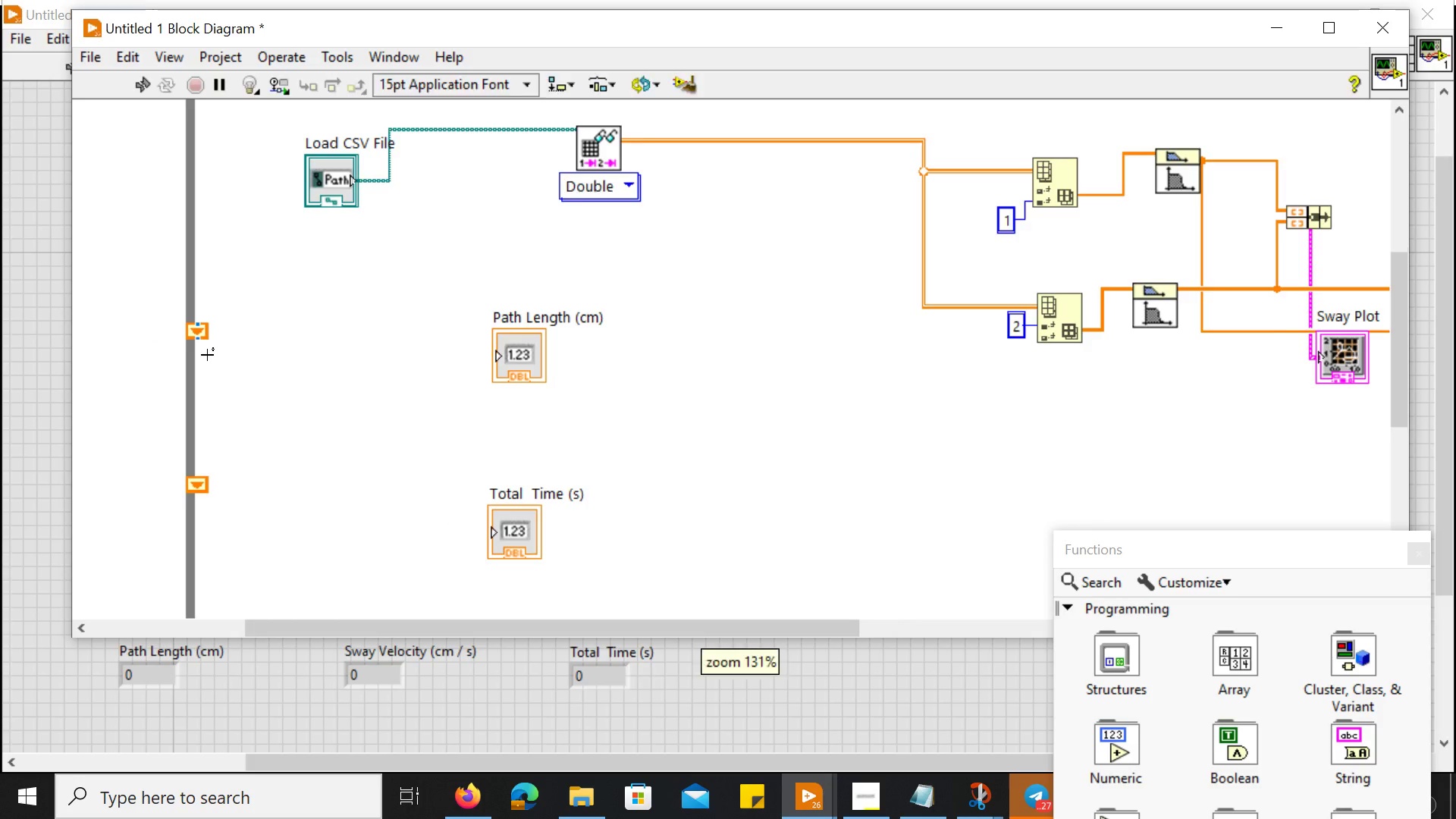 
hold_key(key=ControlLeft, duration=0.95)
scroll: coordinate [210, 359], scroll_direction: up, amount: 9.0
 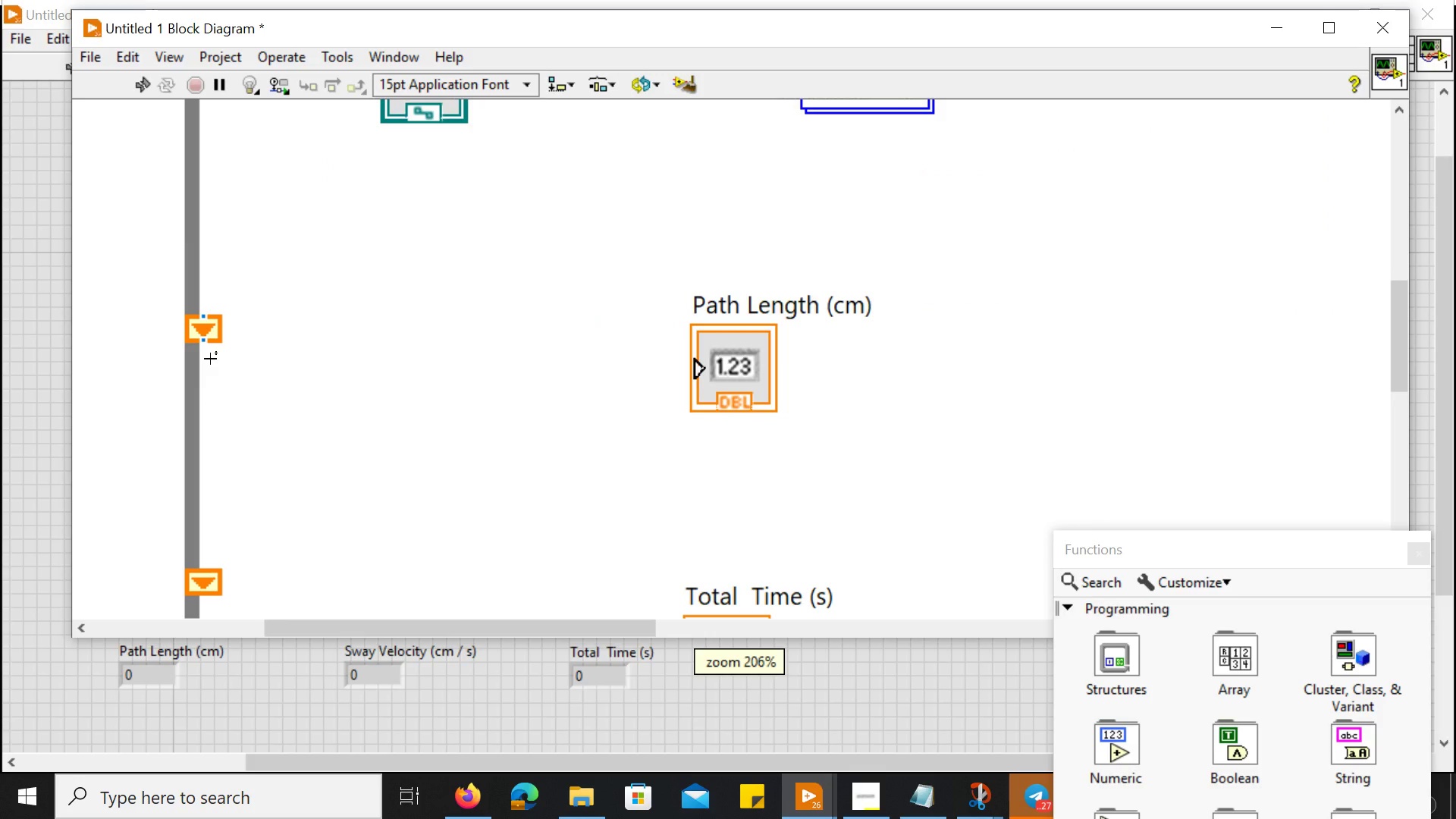 
wait(6.28)
 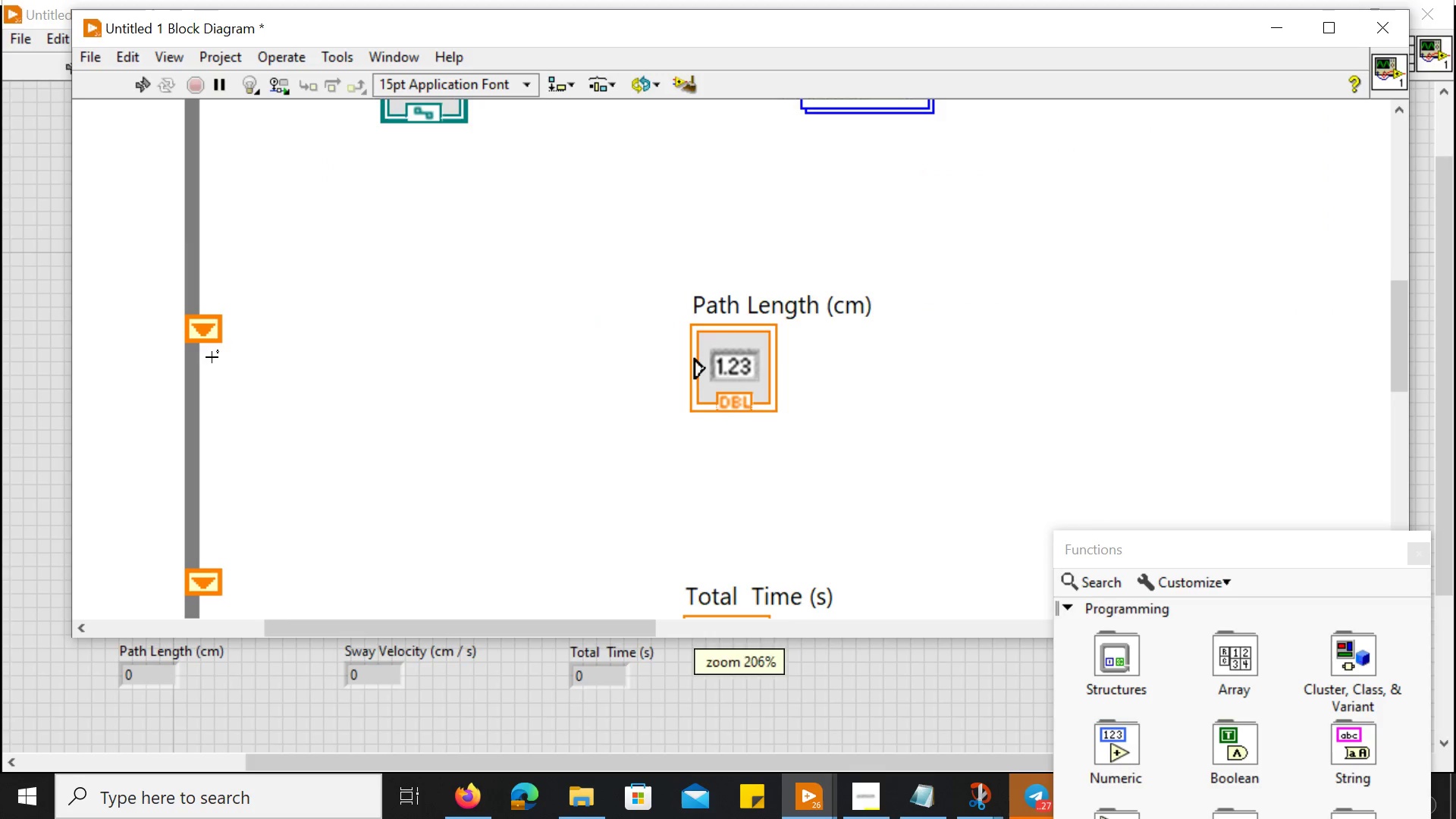 
left_click_drag(start_coordinate=[231, 324], to_coordinate=[248, 324])
 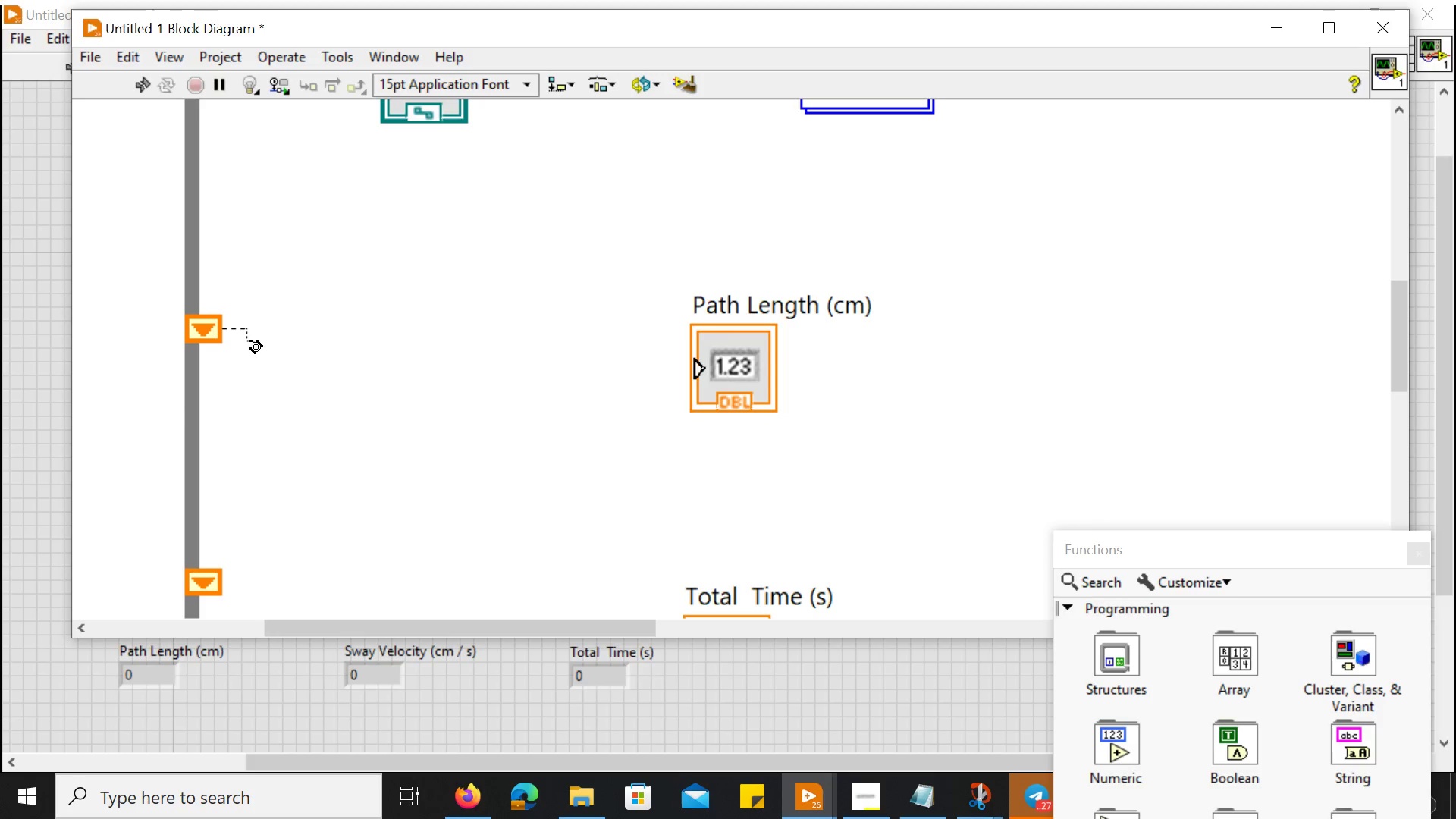 
left_click([250, 341])
 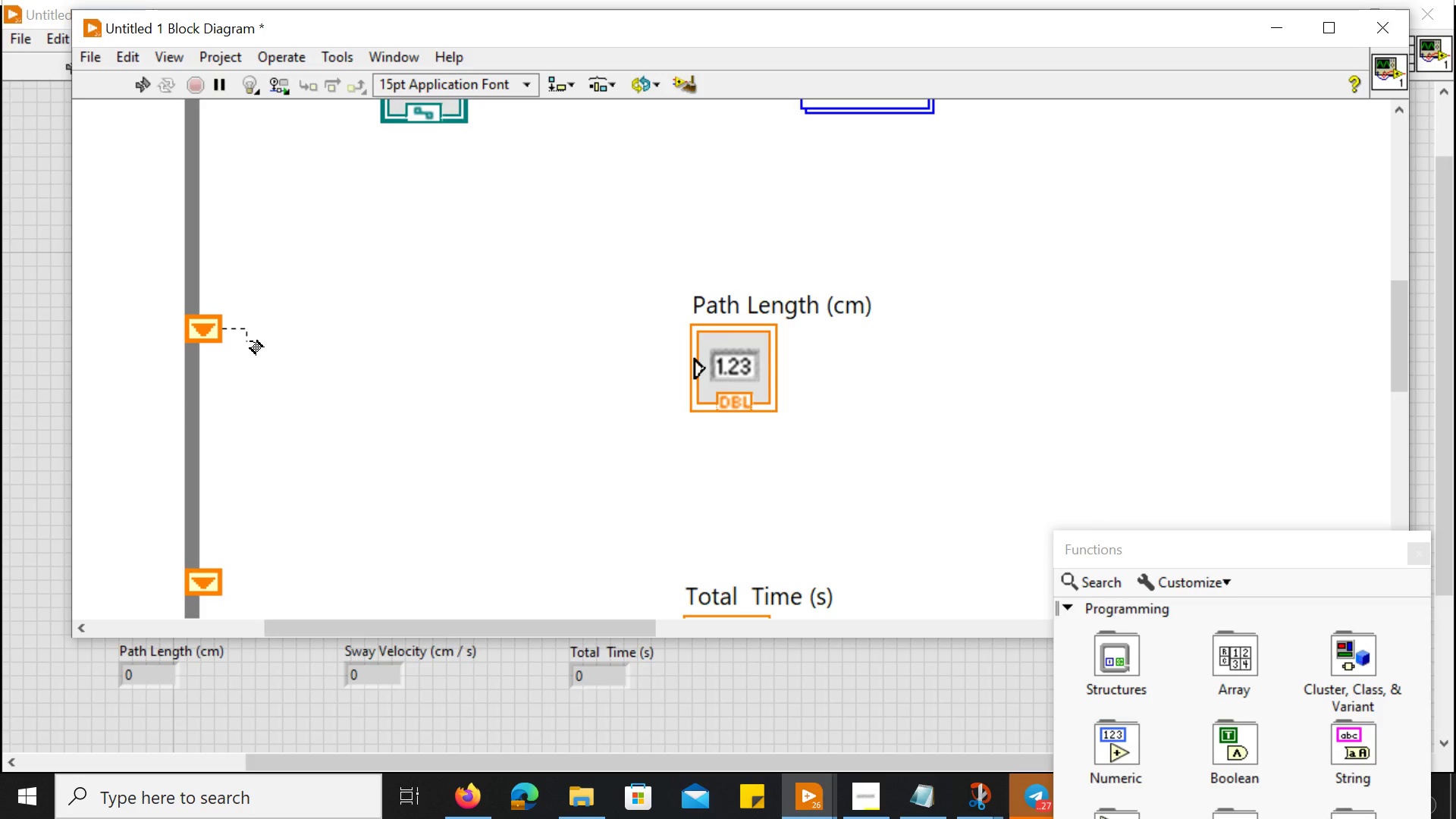 
right_click([250, 341])
 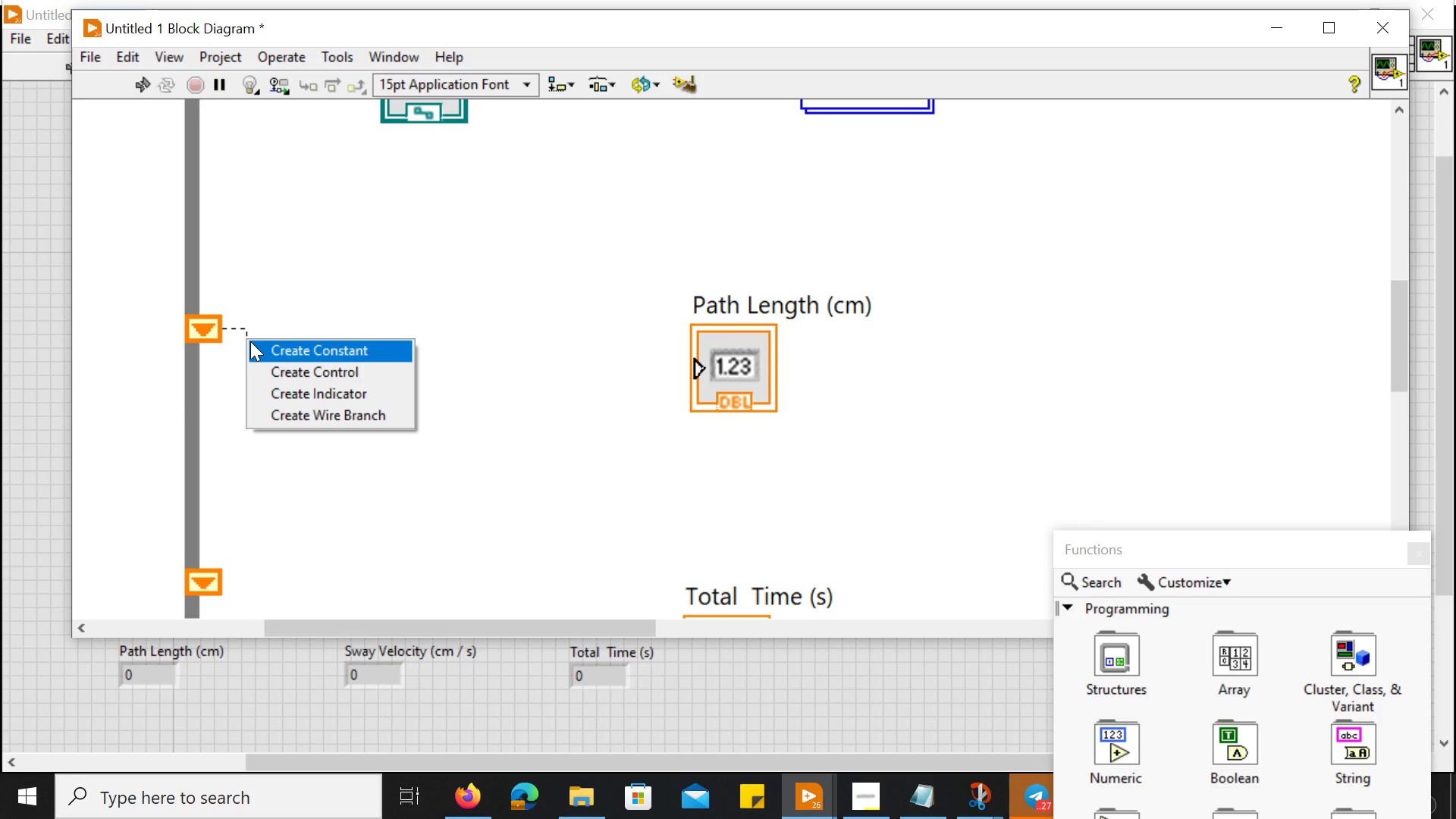 
left_click([250, 341])
 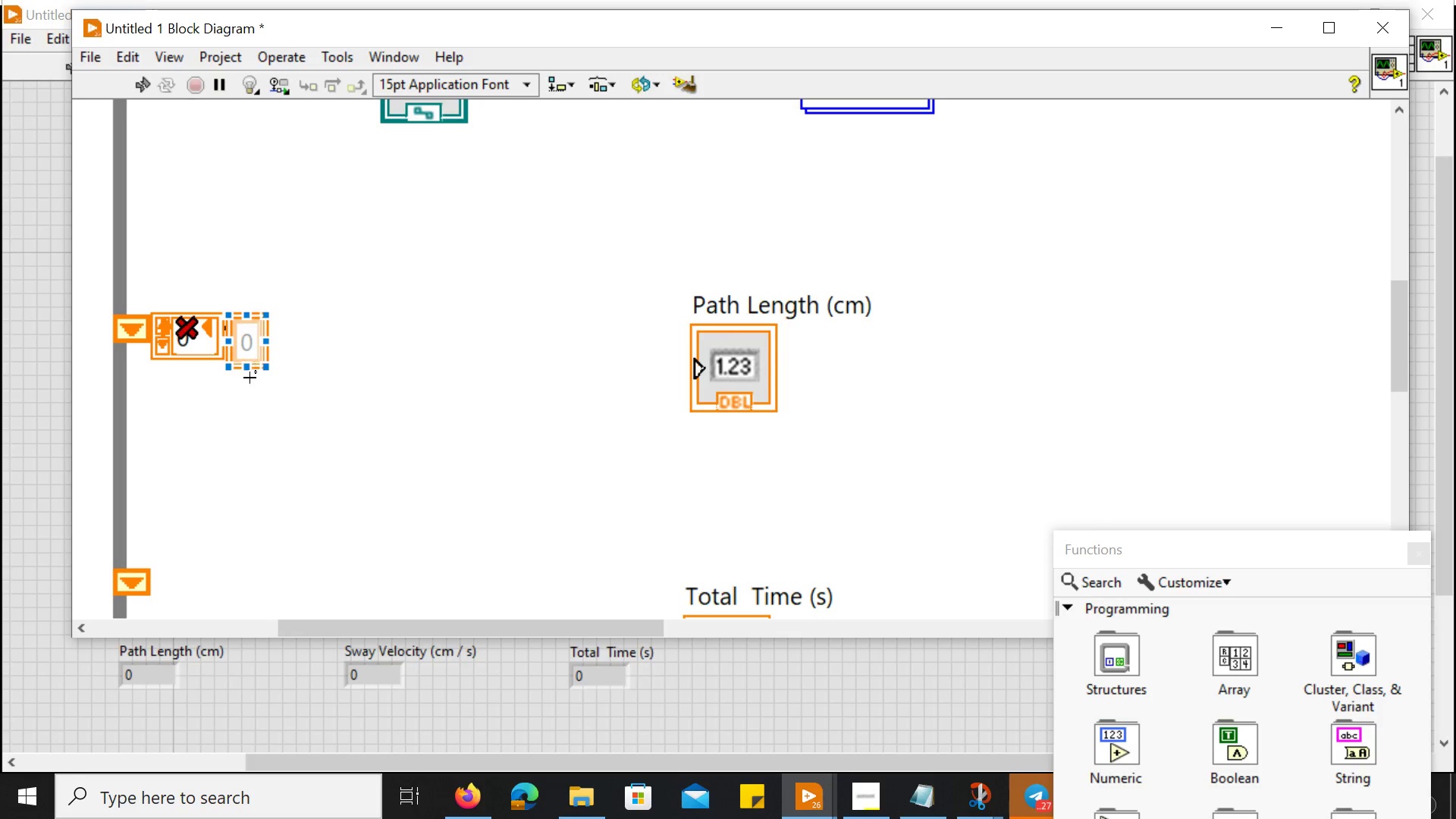 
key(Control+Z)
 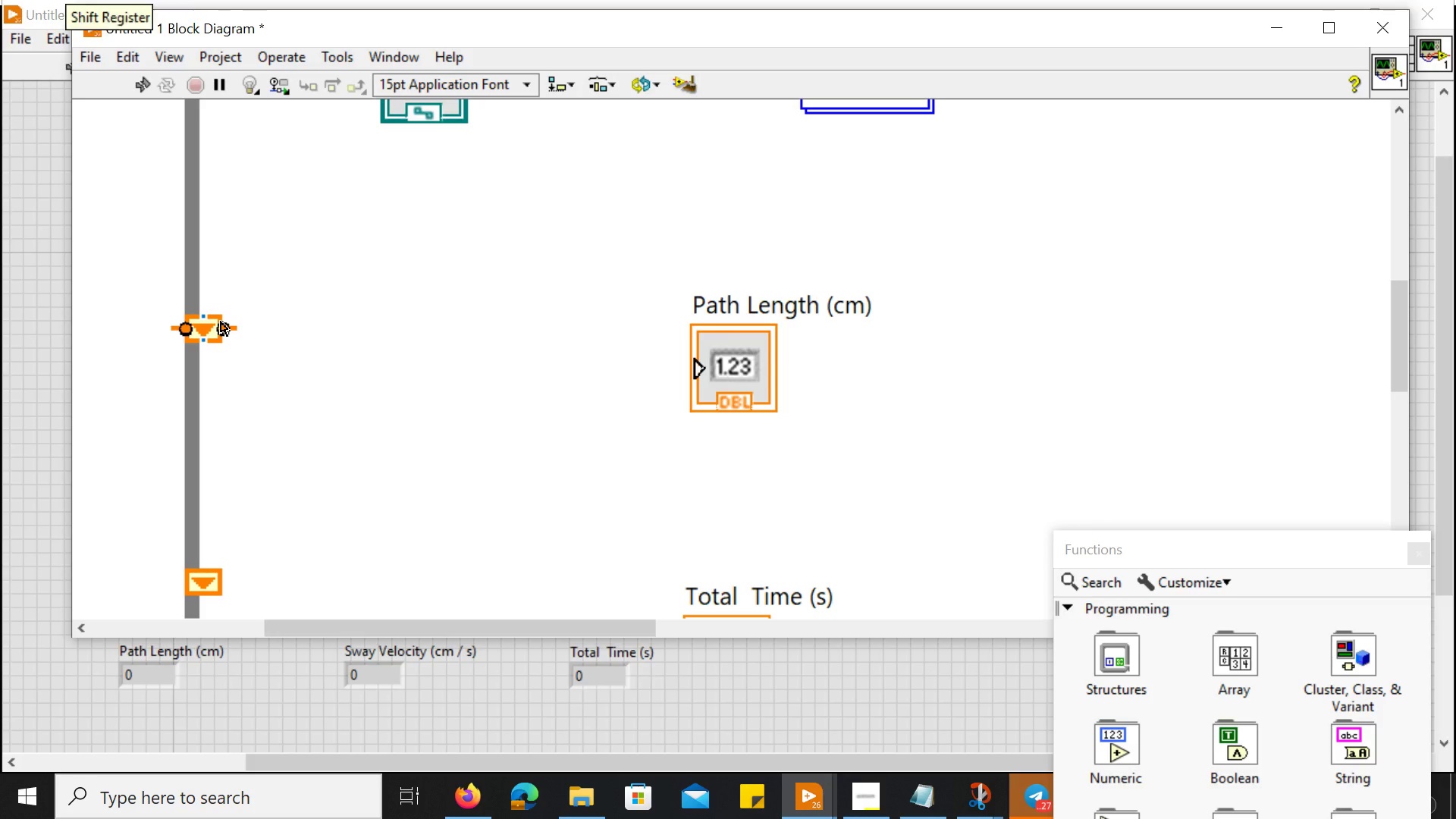 
right_click([221, 322])
 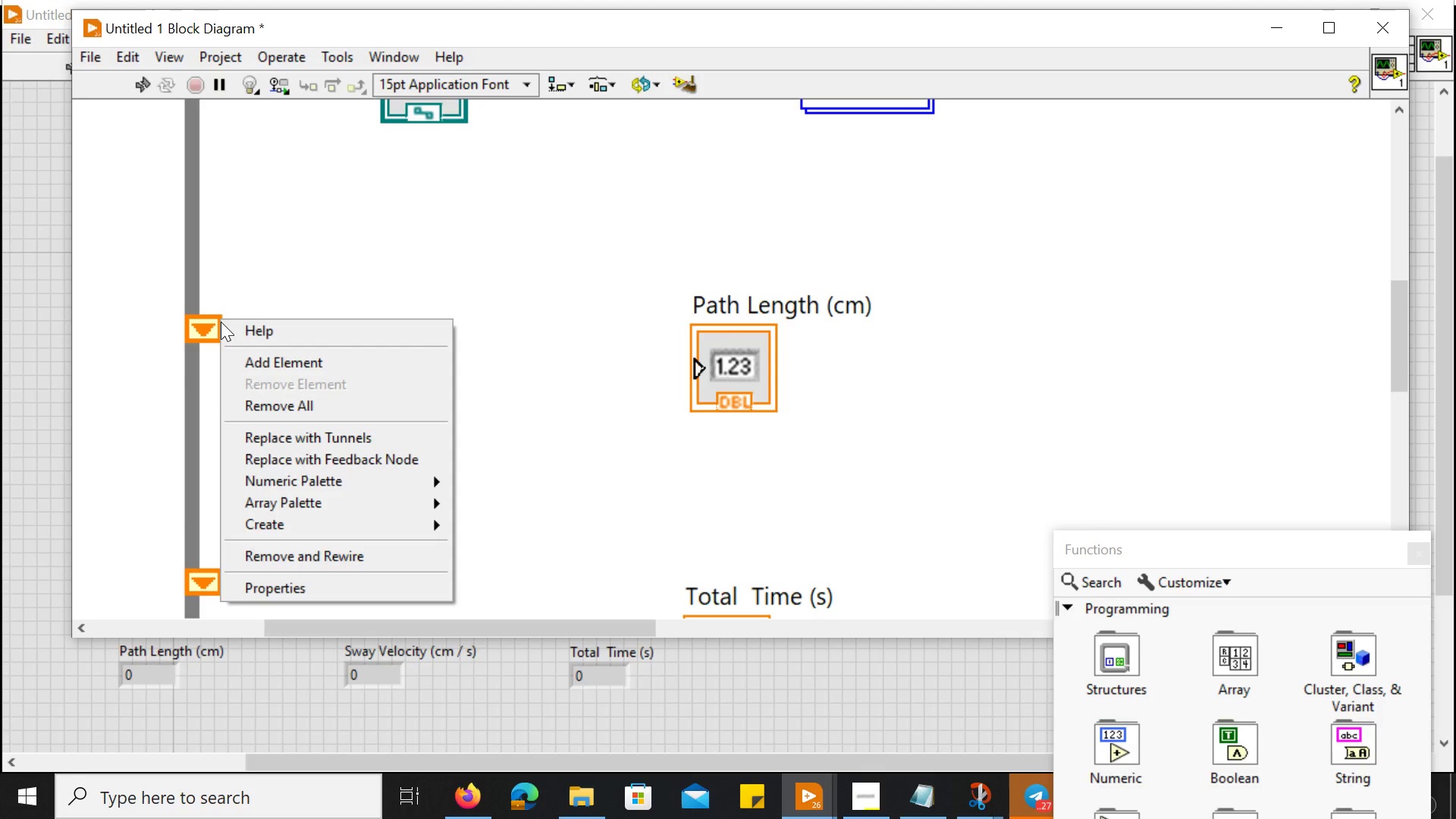 
mouse_move([382, 522])
 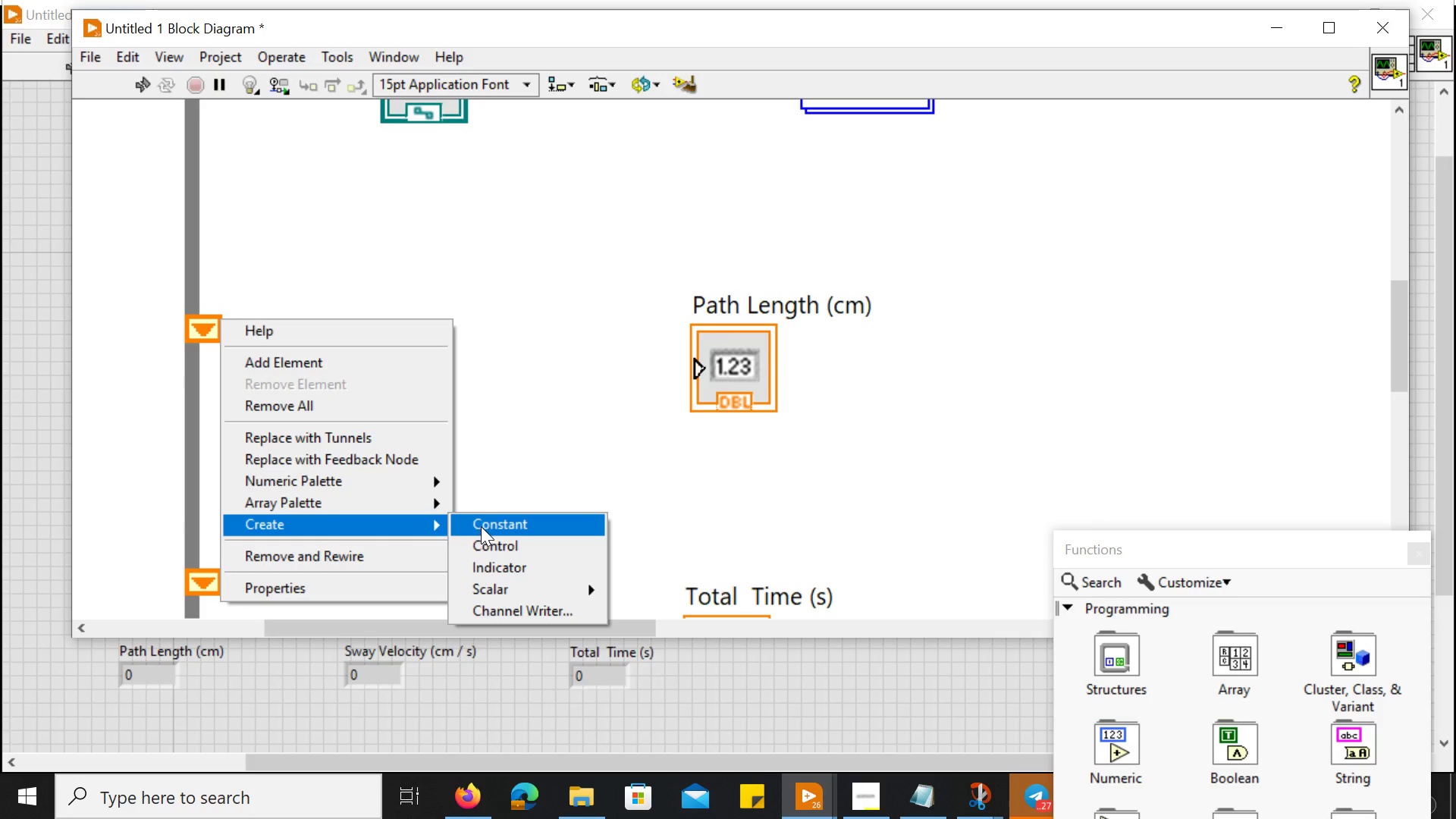 
left_click([481, 526])
 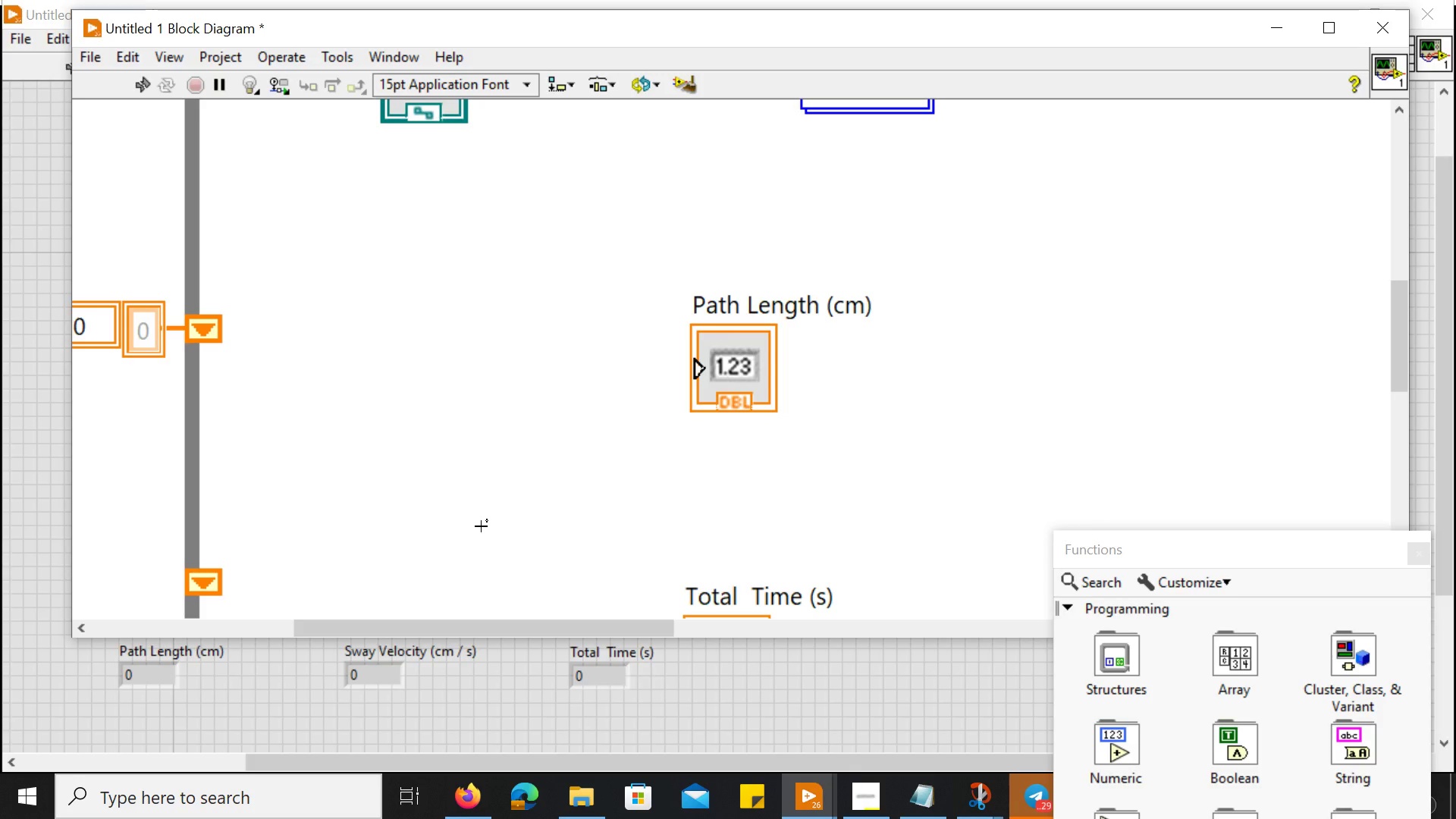 
wait(35.58)
 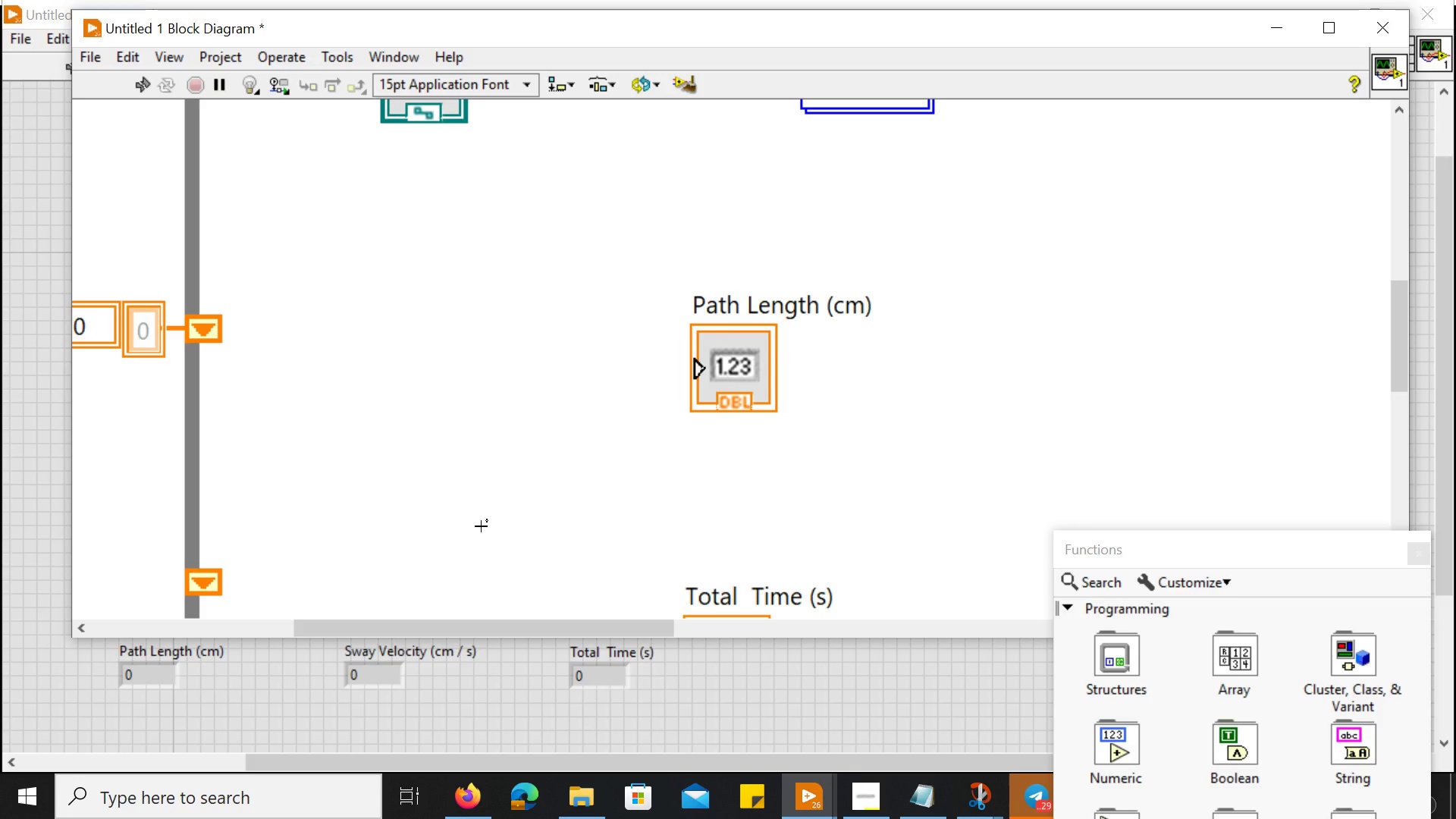 
left_click([149, 337])
 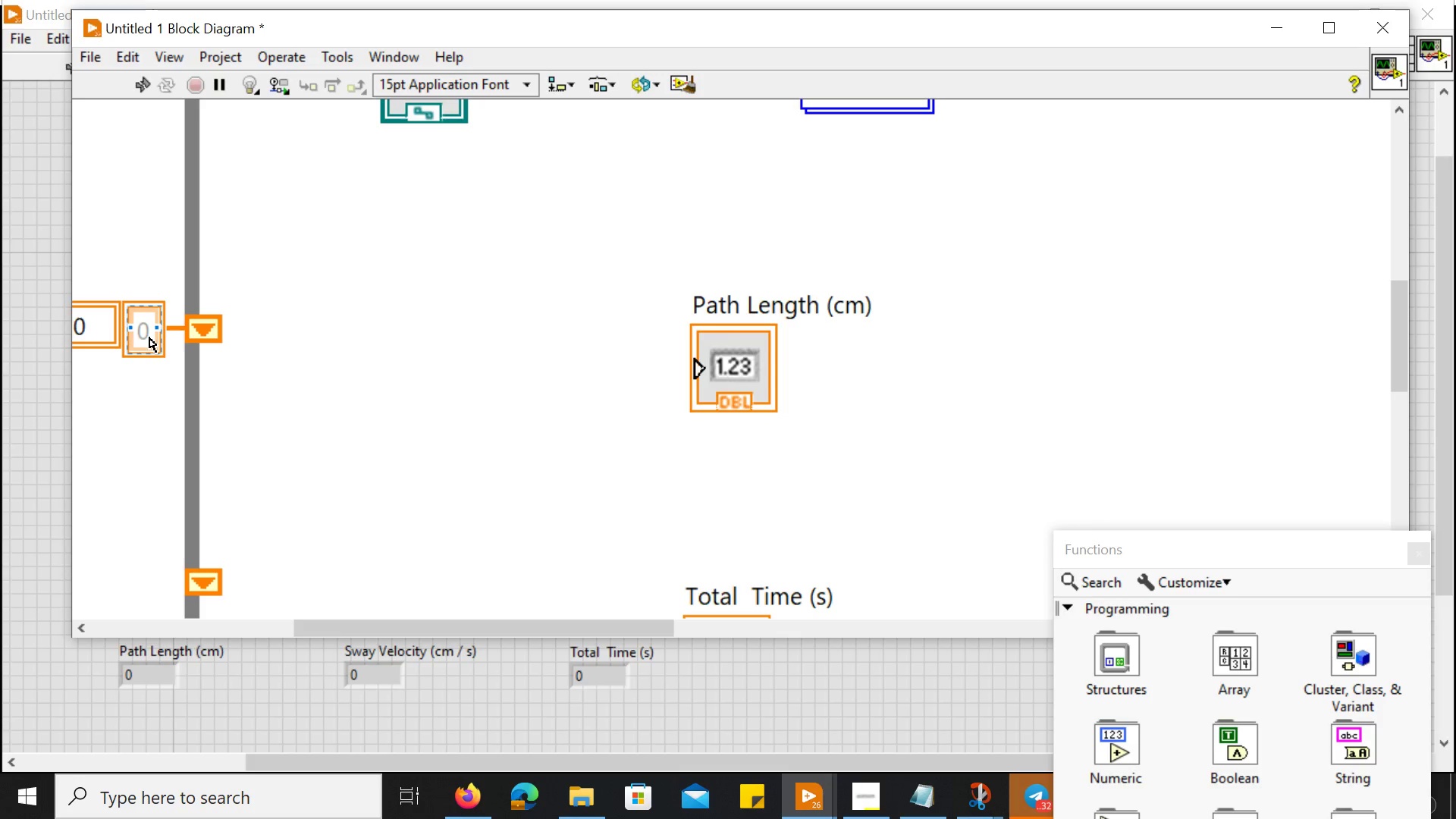 
wait(51.92)
 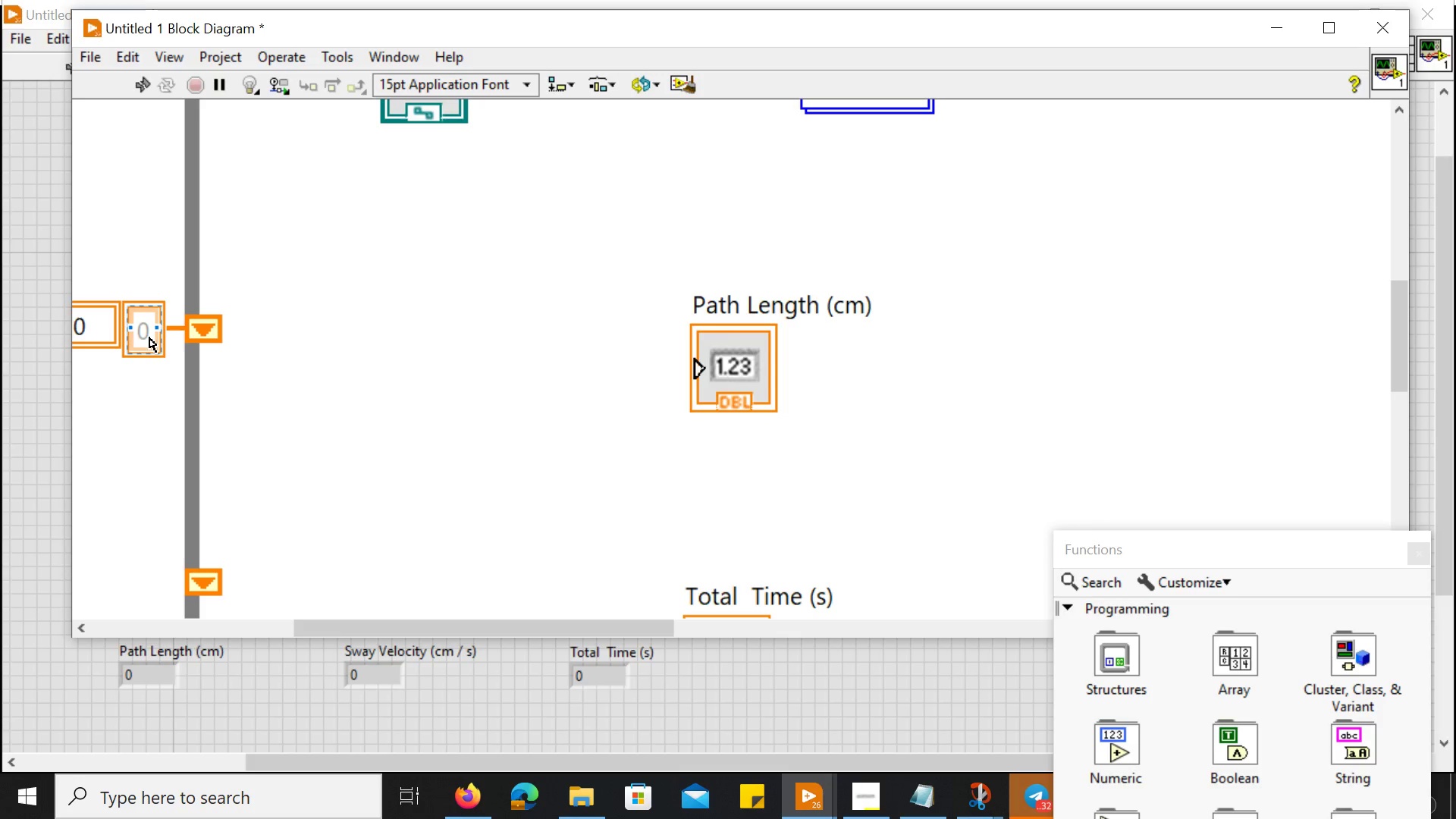 
left_click([870, 773])
 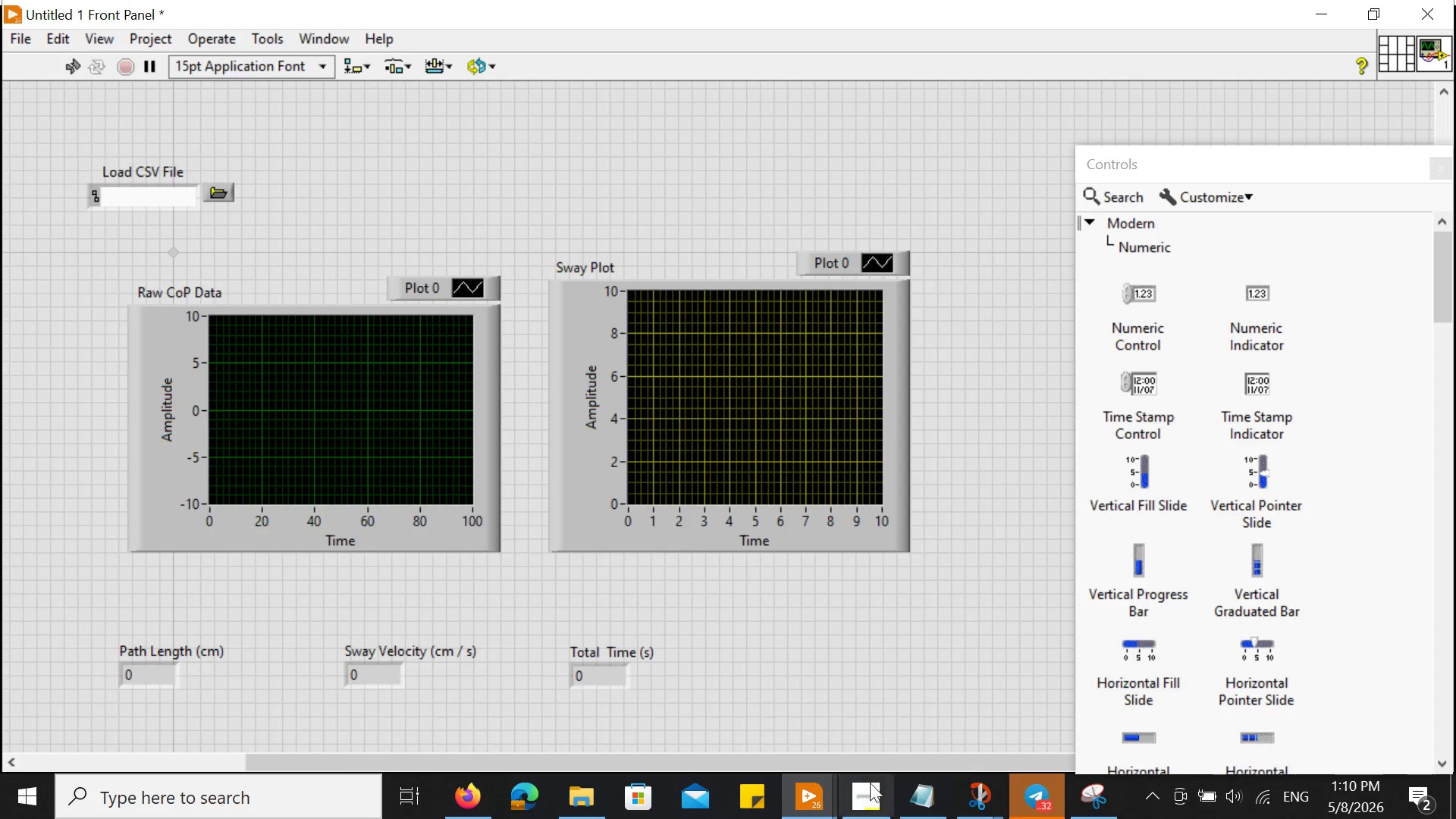 
left_click([870, 790])